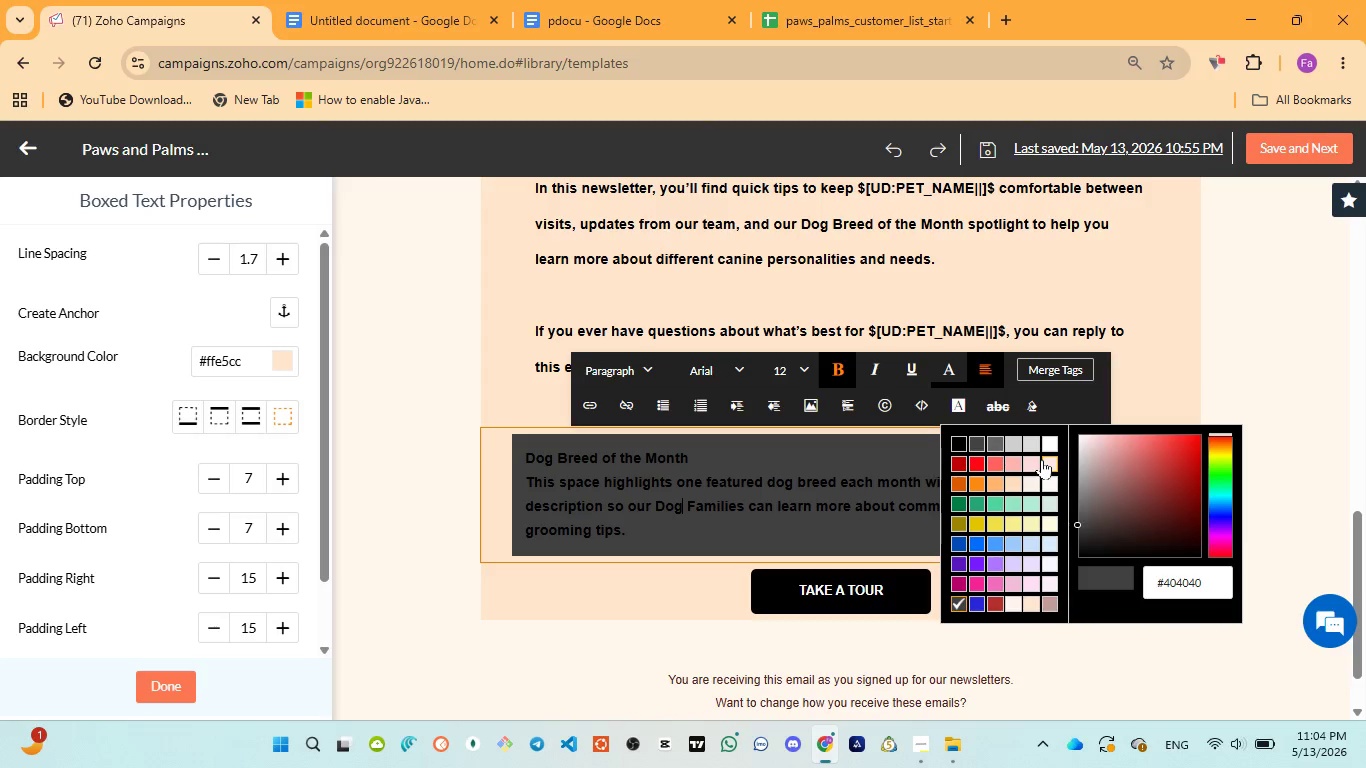 
left_click([1050, 440])
 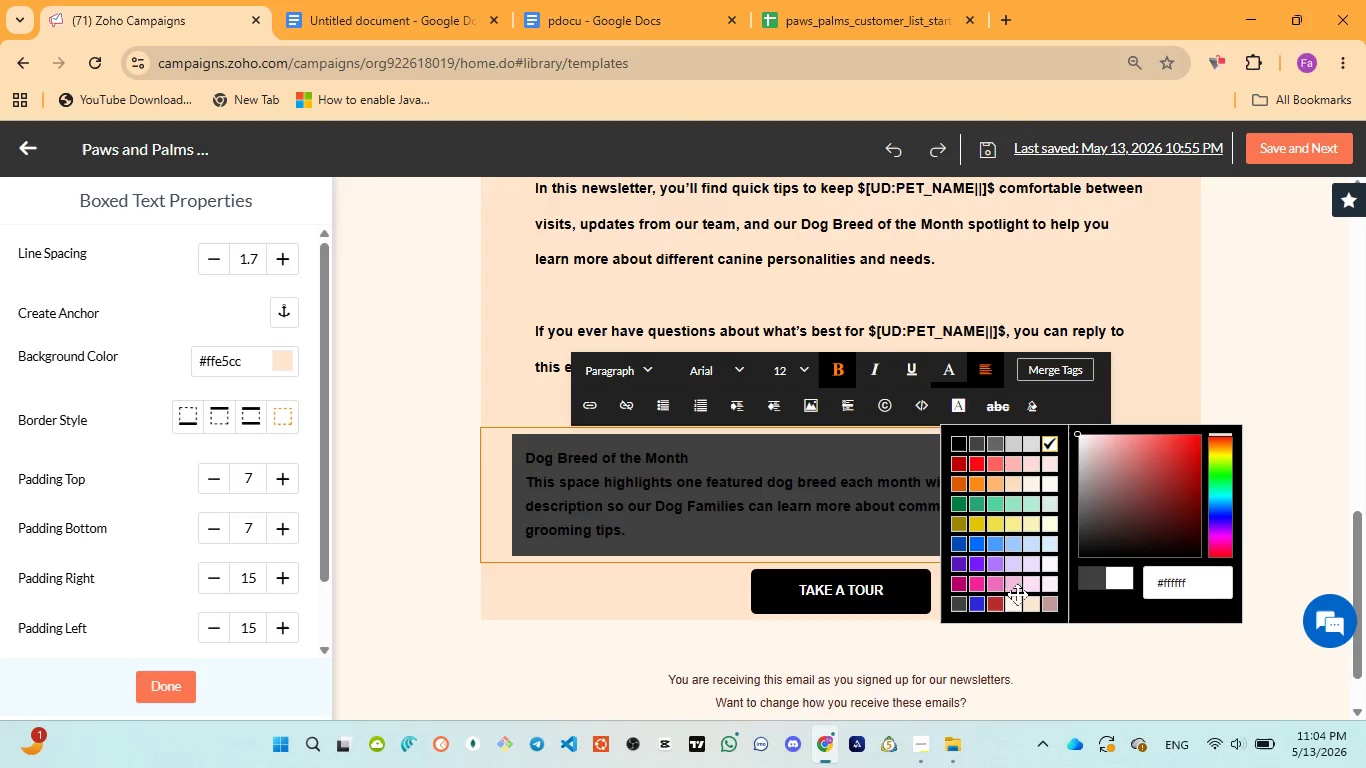 
double_click([1012, 605])
 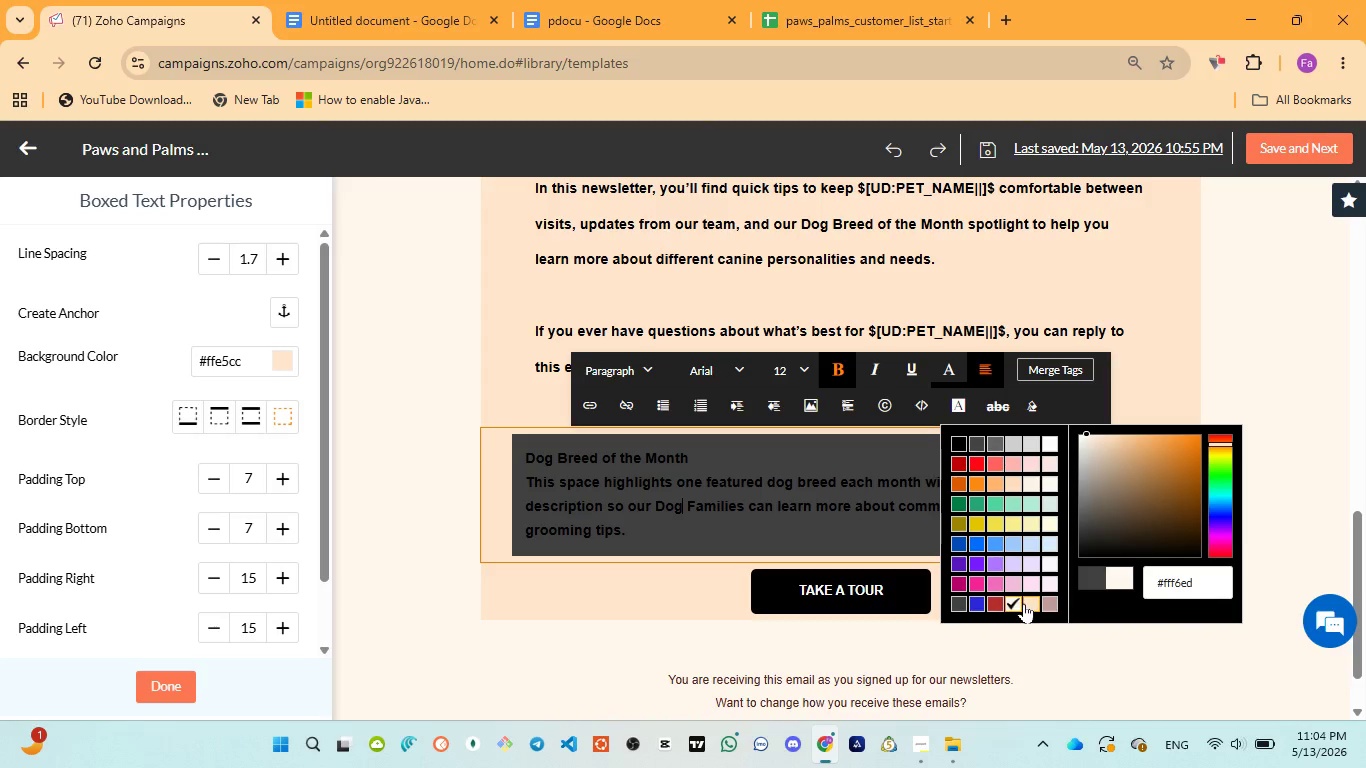 
left_click([1025, 603])
 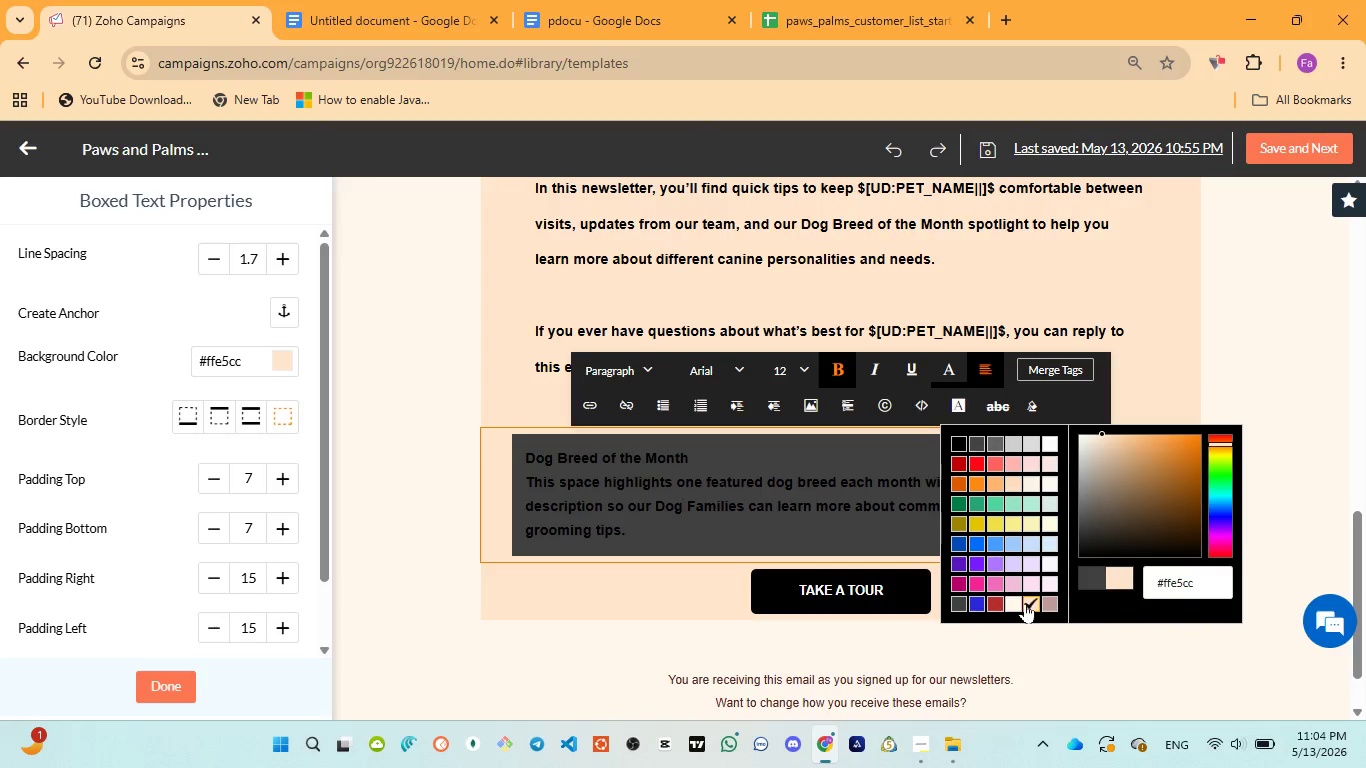 
double_click([1025, 603])
 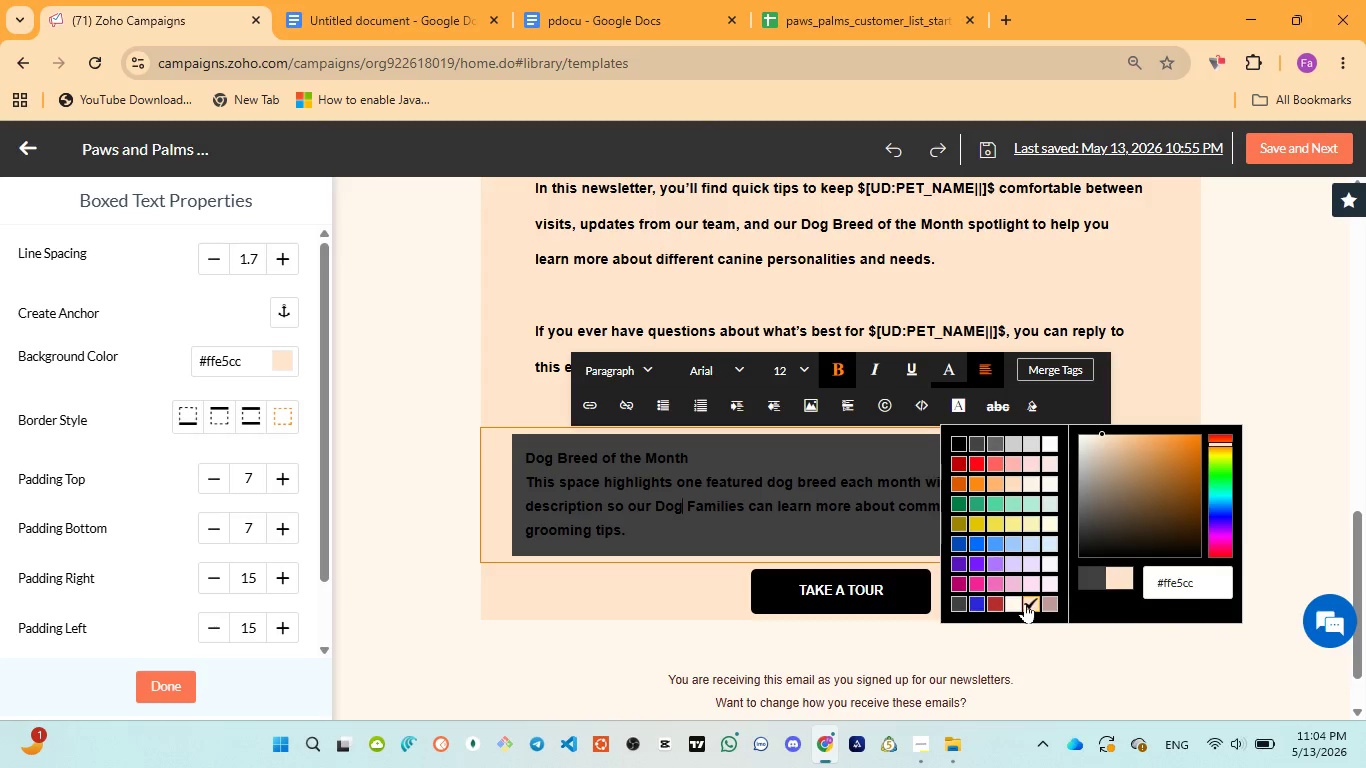 
triple_click([1025, 603])
 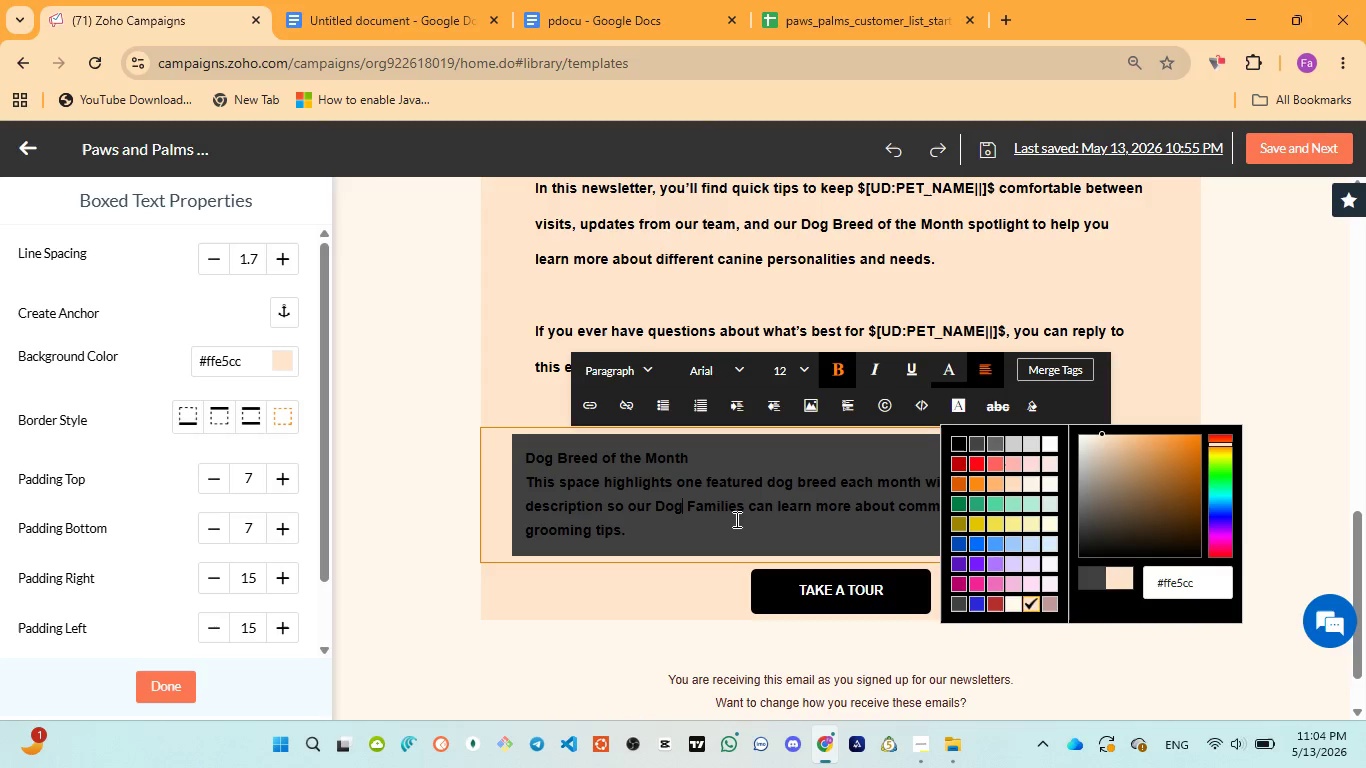 
double_click([735, 519])
 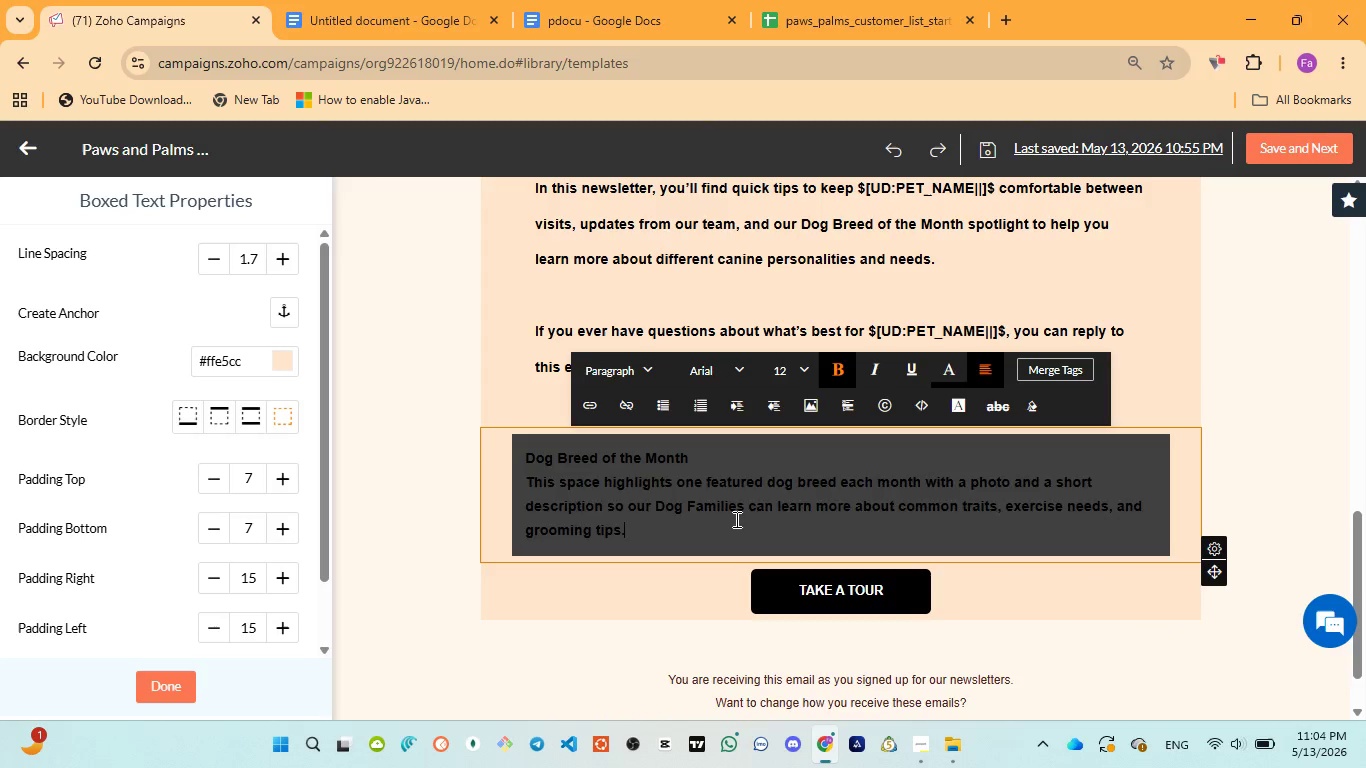 
triple_click([735, 519])
 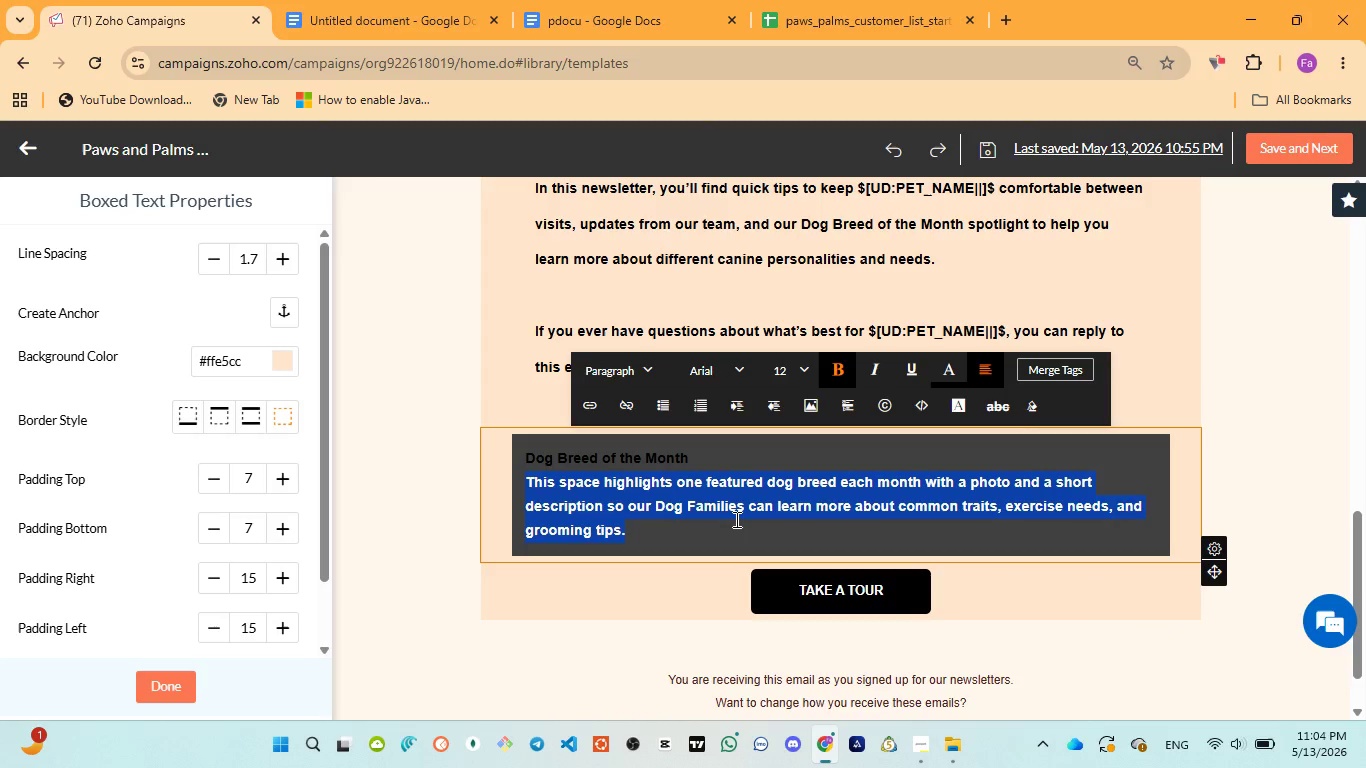 
triple_click([735, 519])
 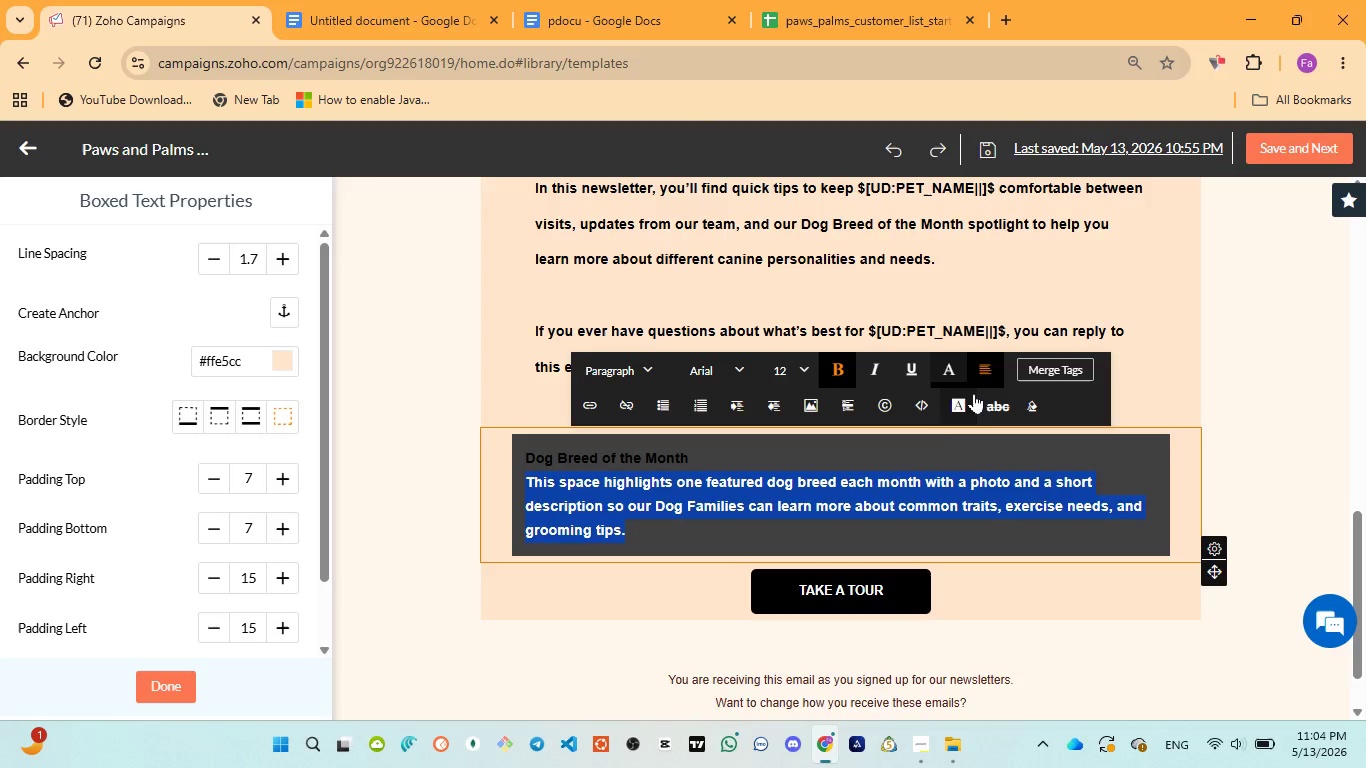 
left_click([685, 497])
 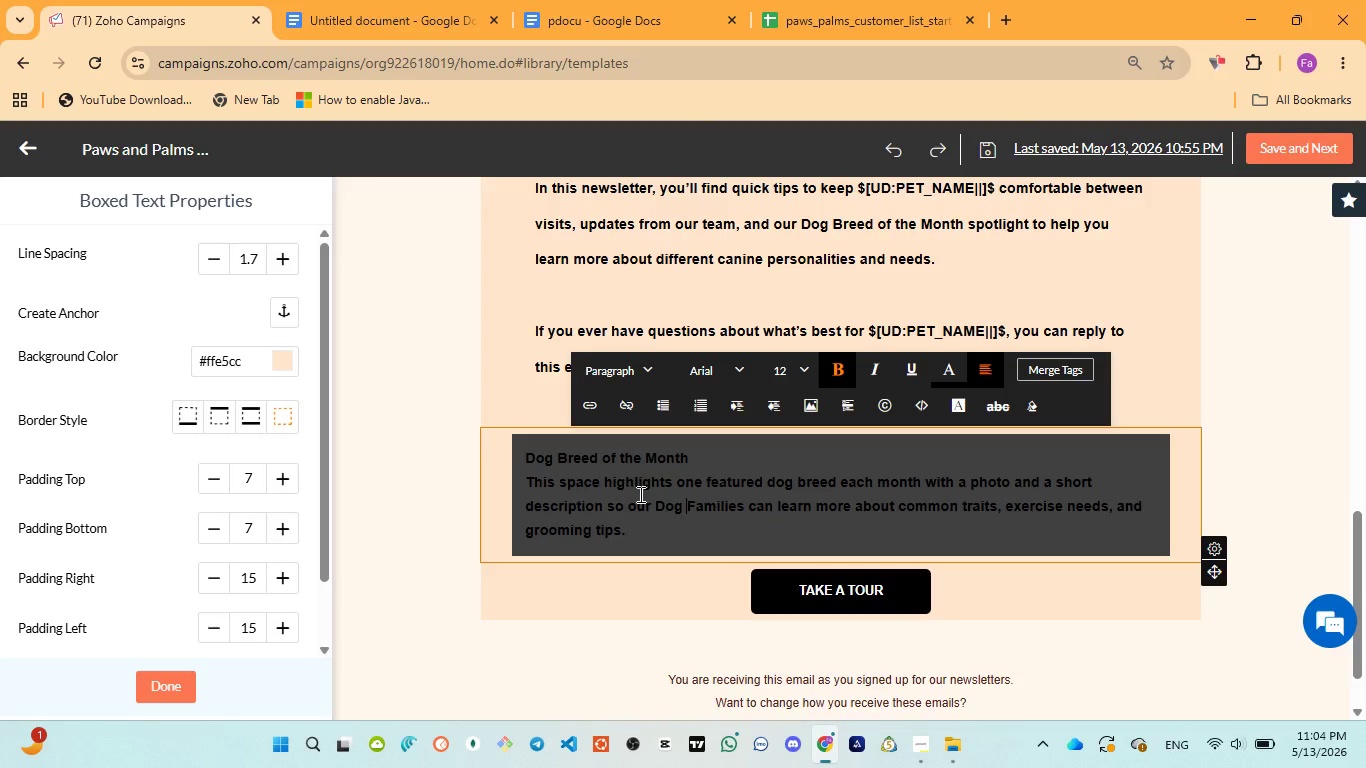 
key(Control+Z)
 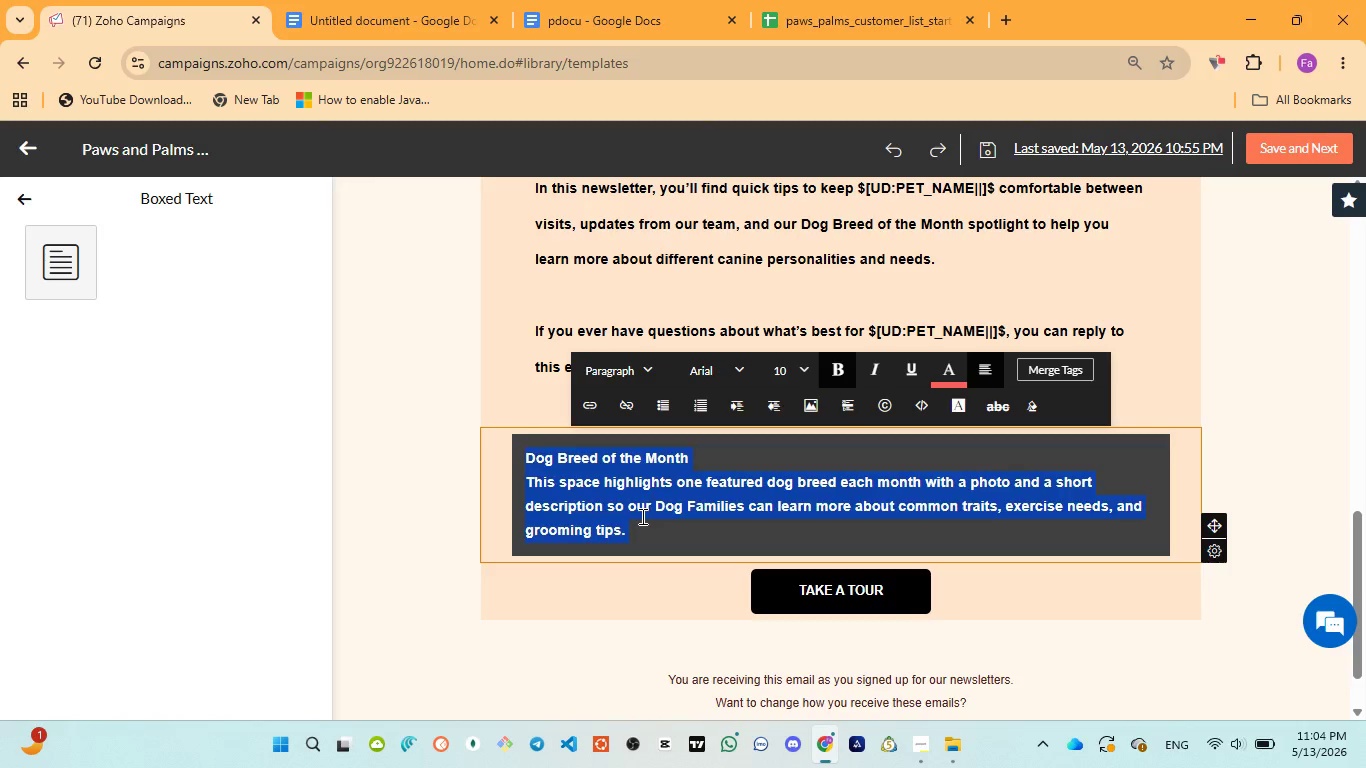 
double_click([641, 517])
 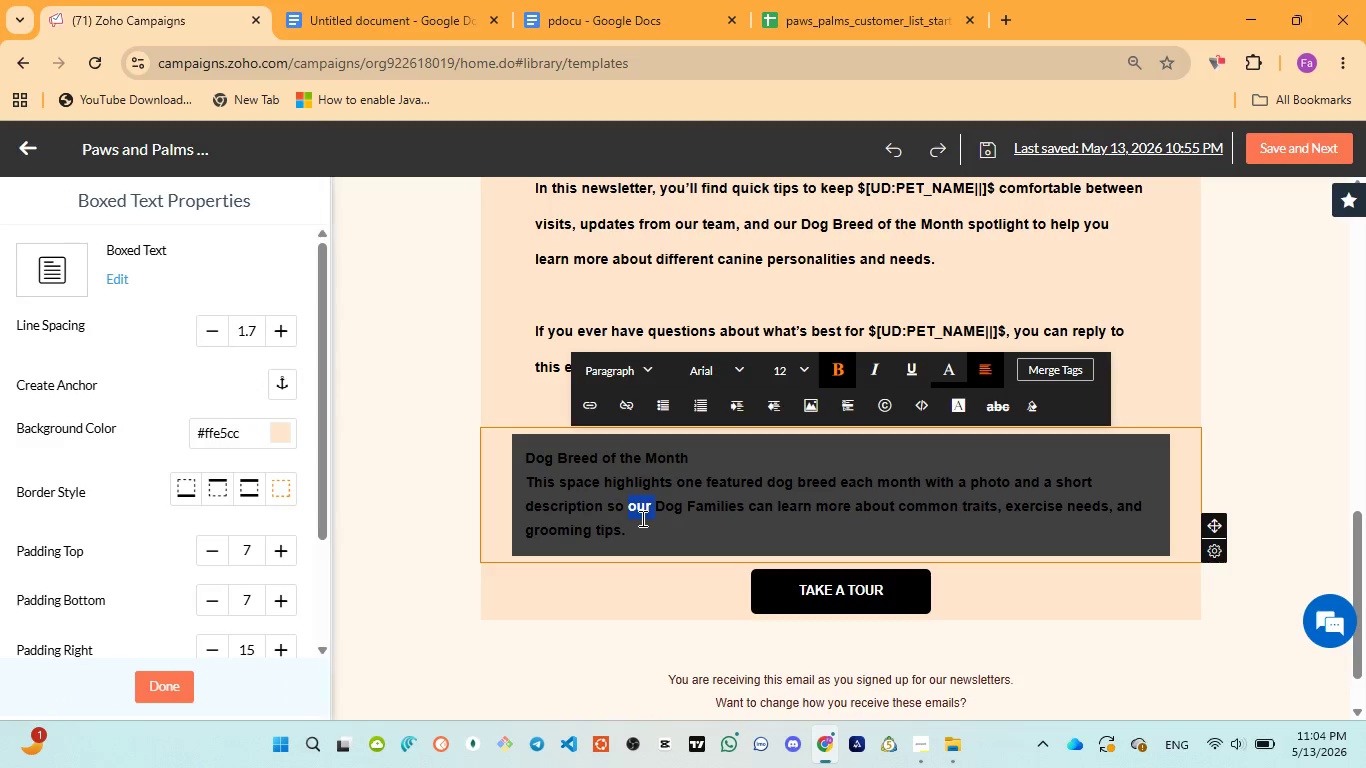 
left_click([641, 518])
 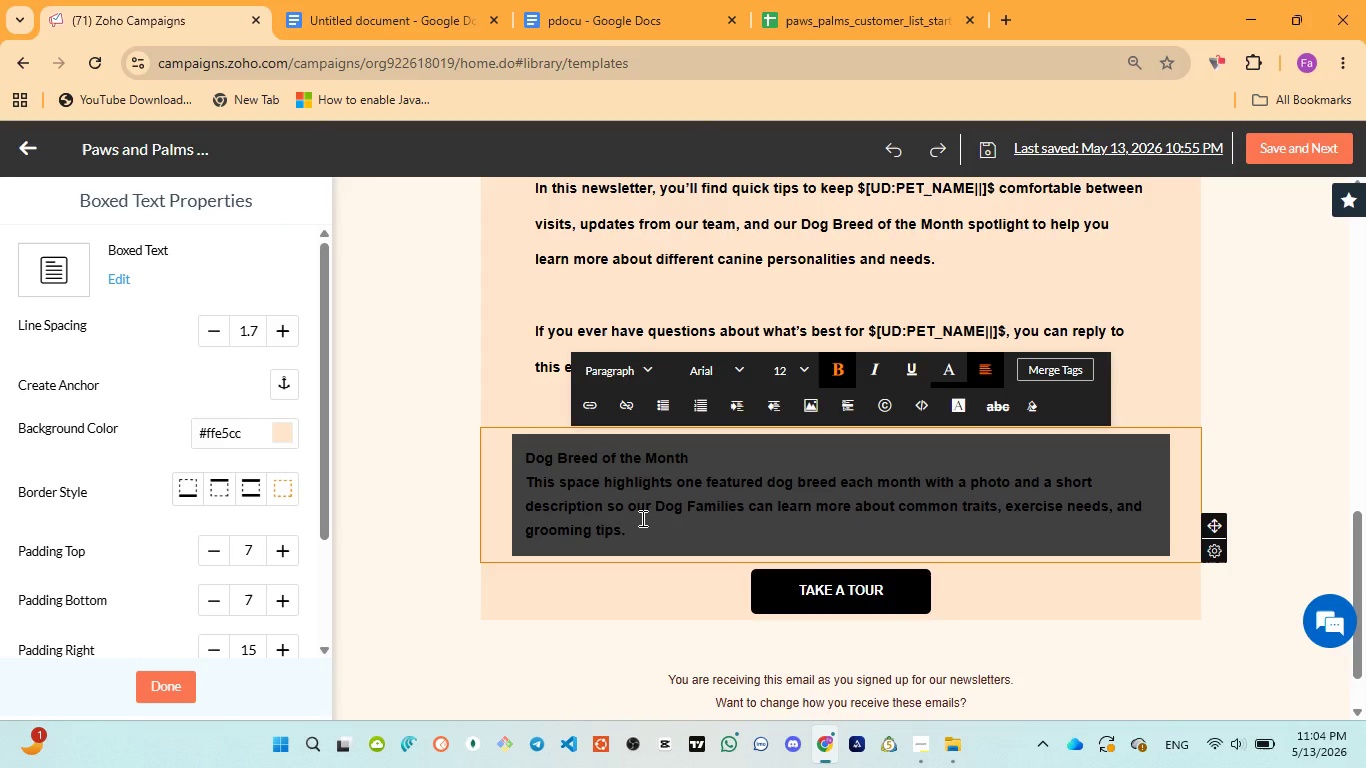 
hold_key(key=ControlLeft, duration=0.78)
 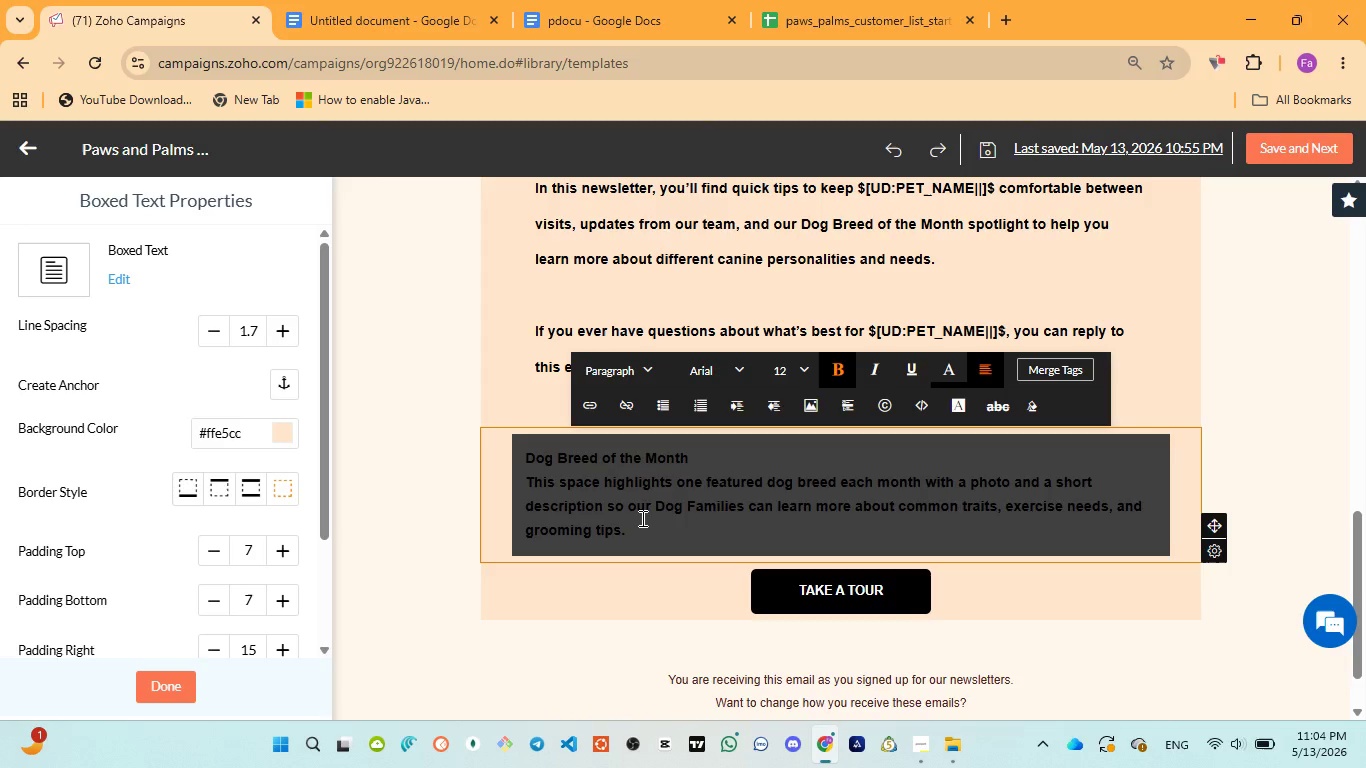 
key(Control+A)
 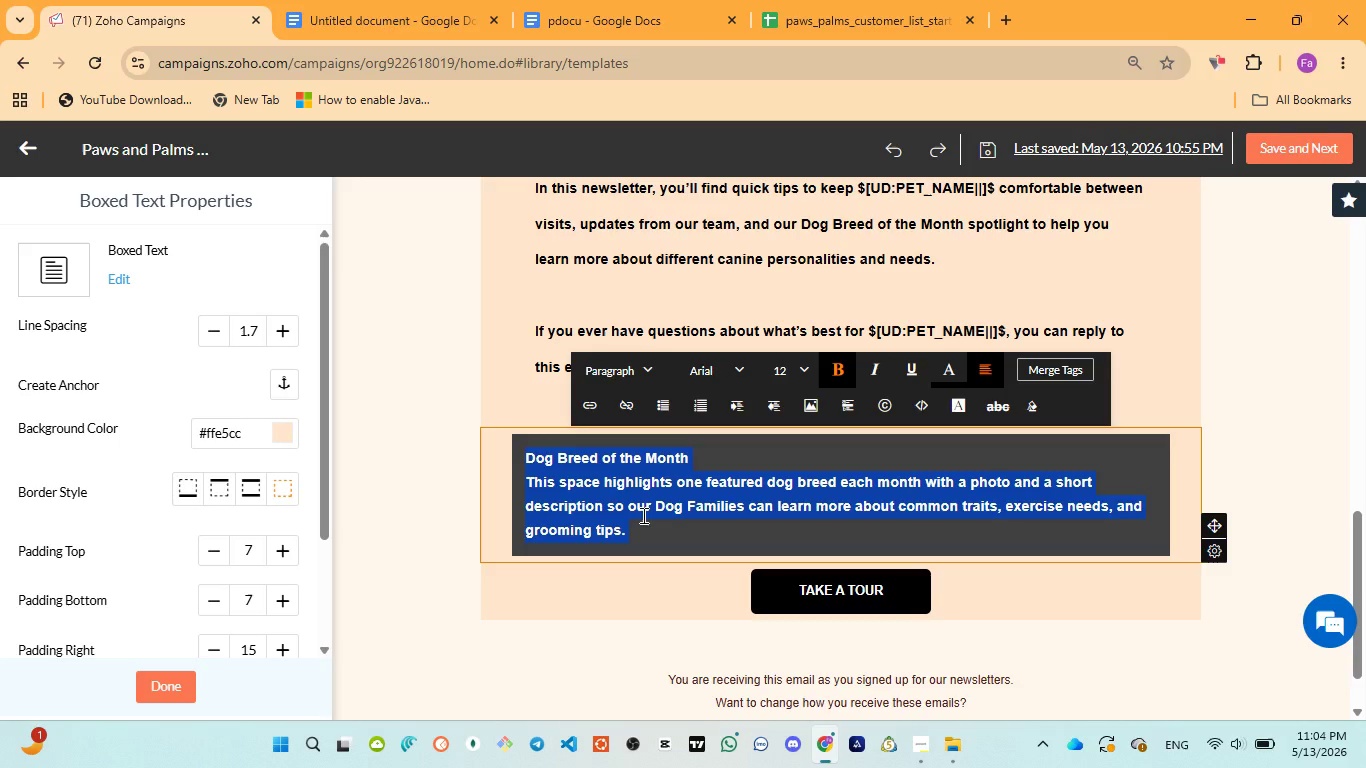 
wait(5.05)
 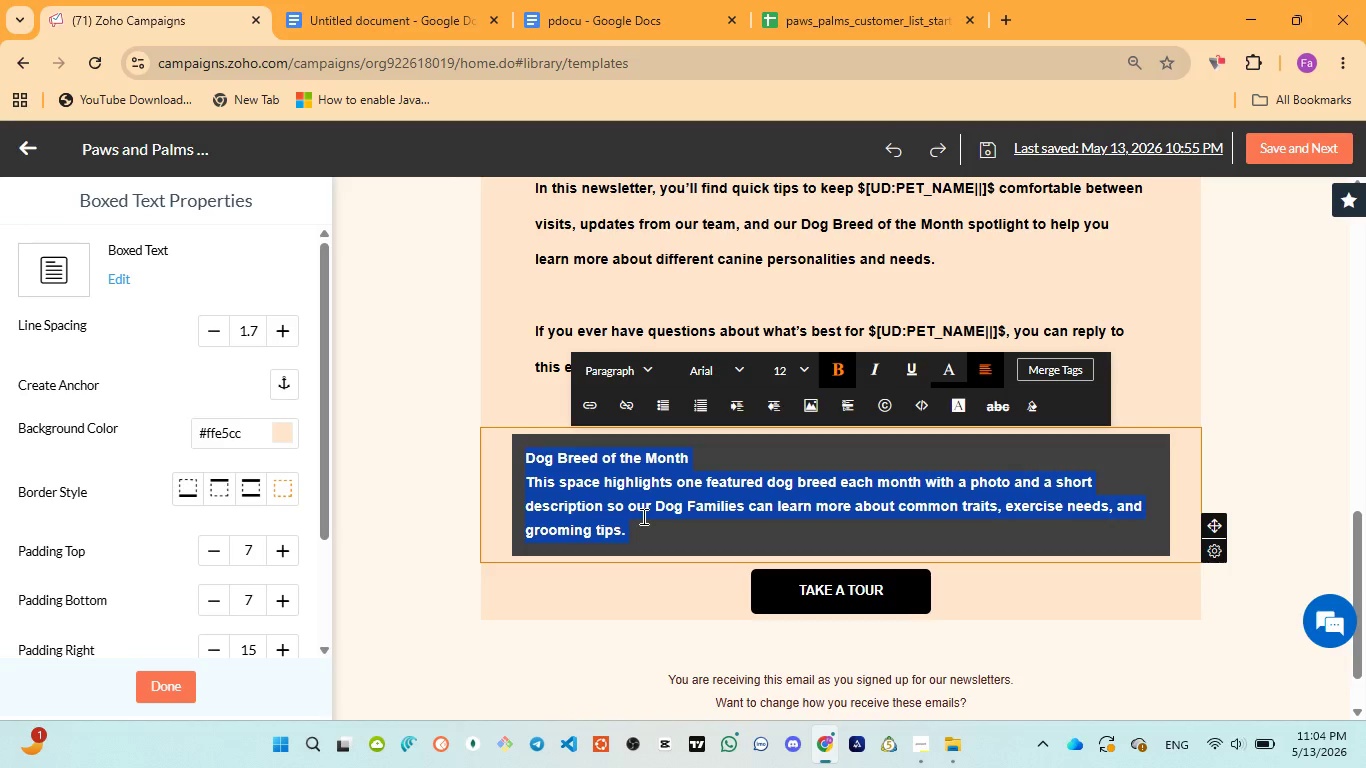 
key(Backspace)
 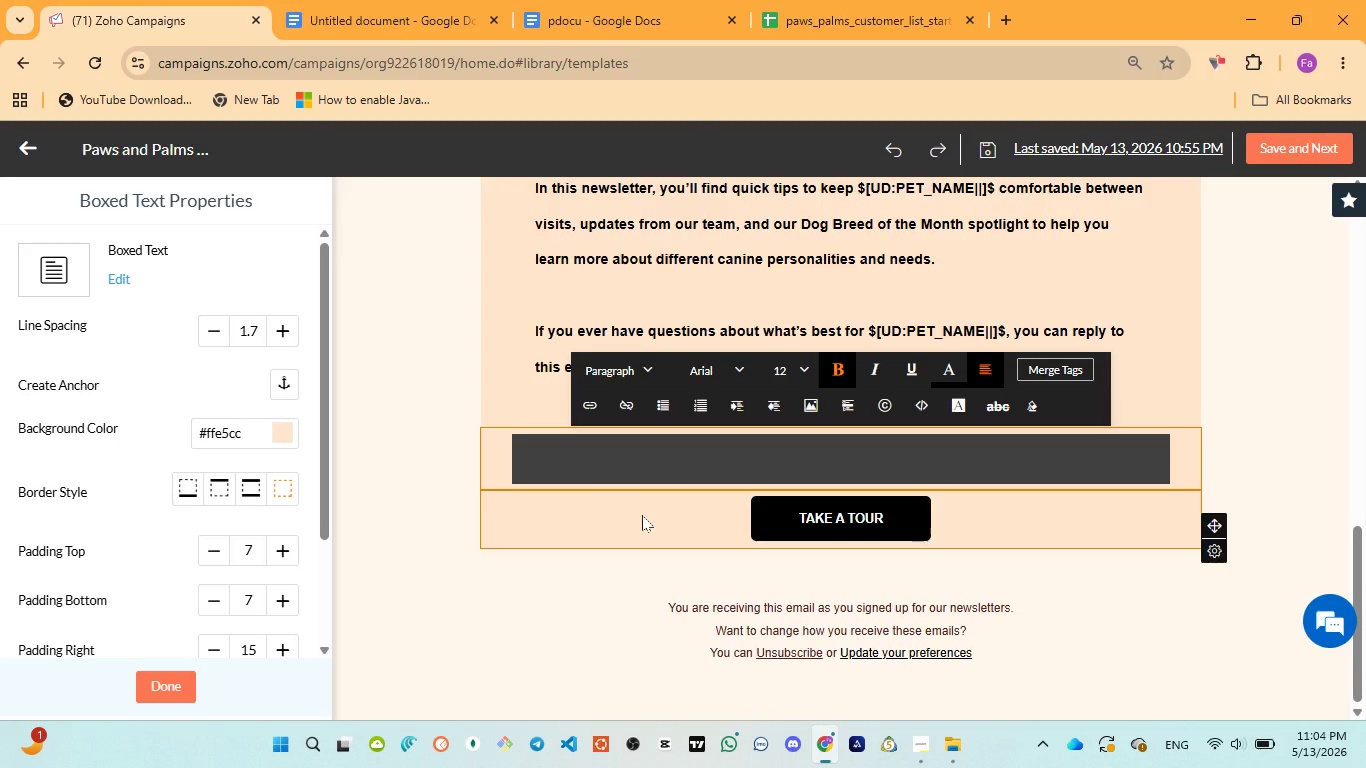 
key(Control+V)
 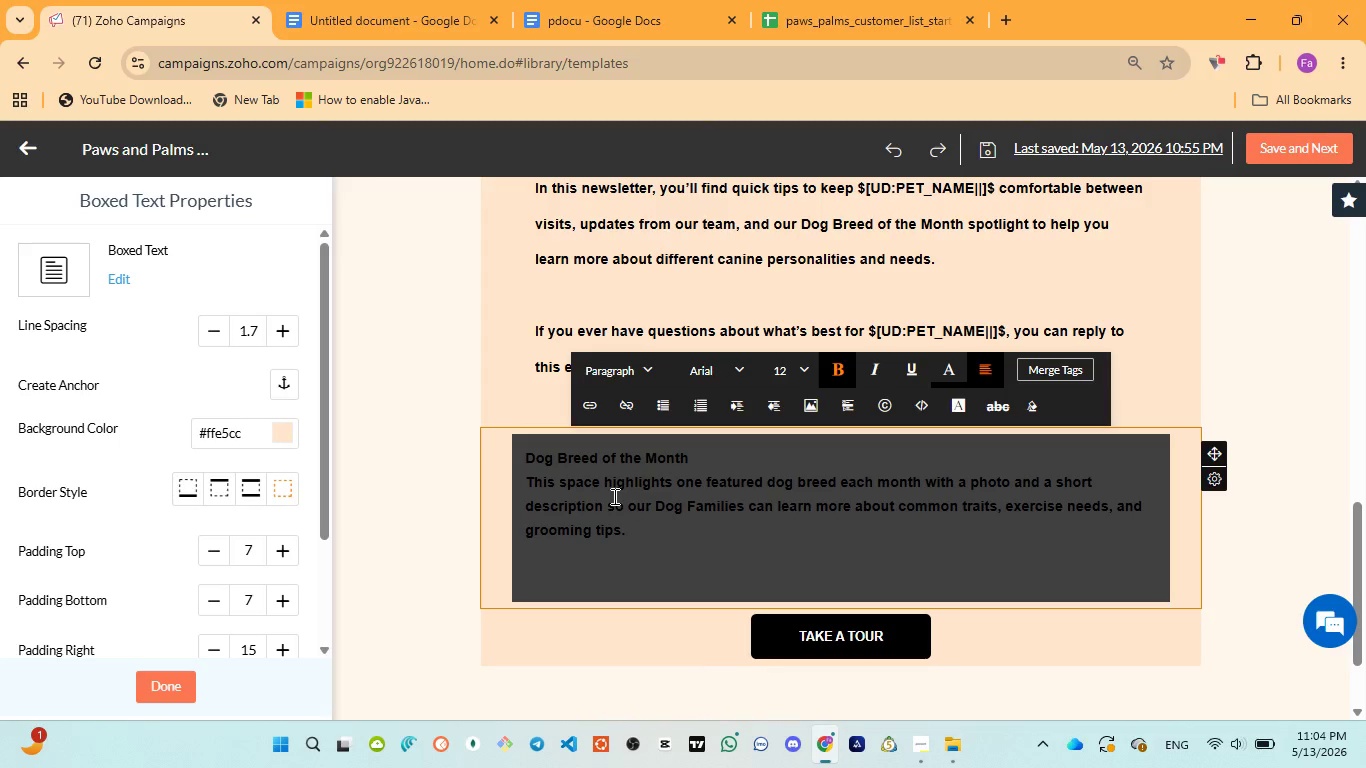 
key(Backspace)
 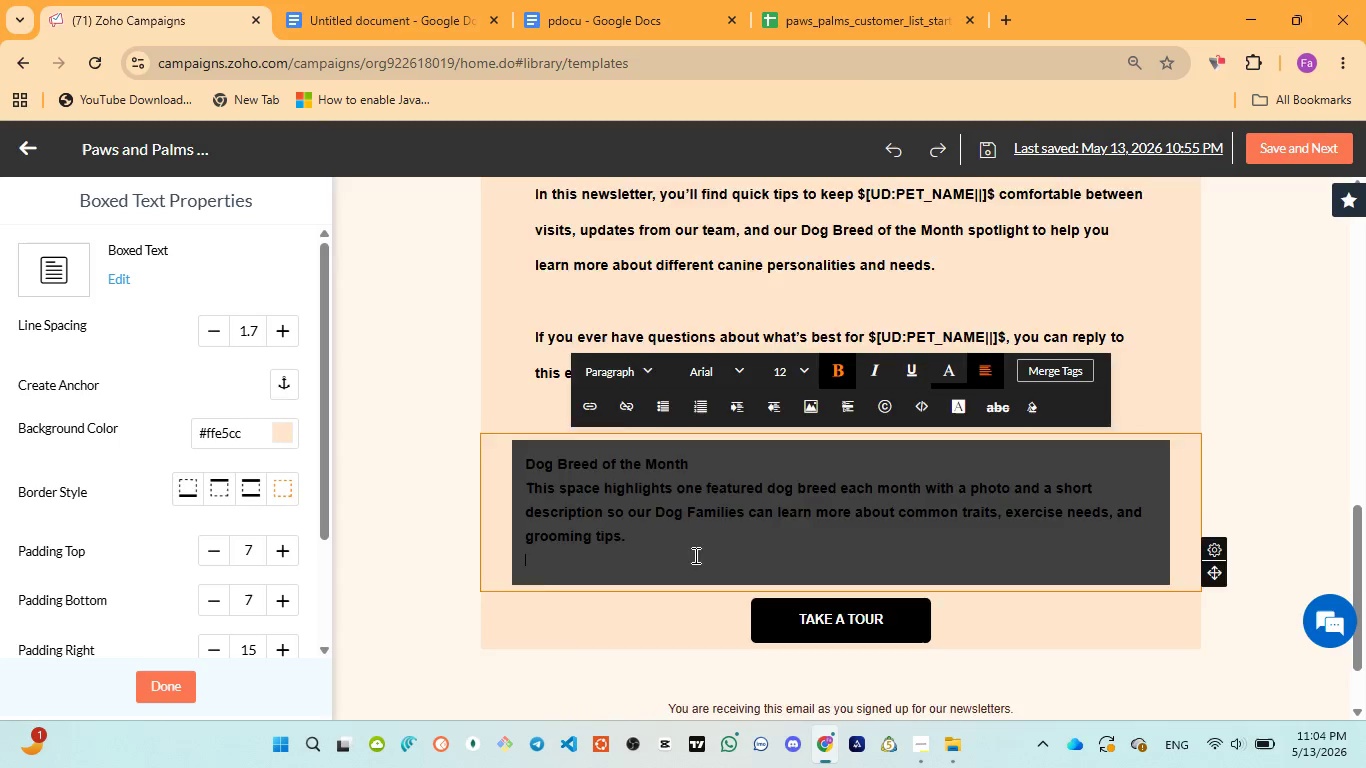 
scroll: coordinate [693, 557], scroll_direction: none, amount: 0.0
 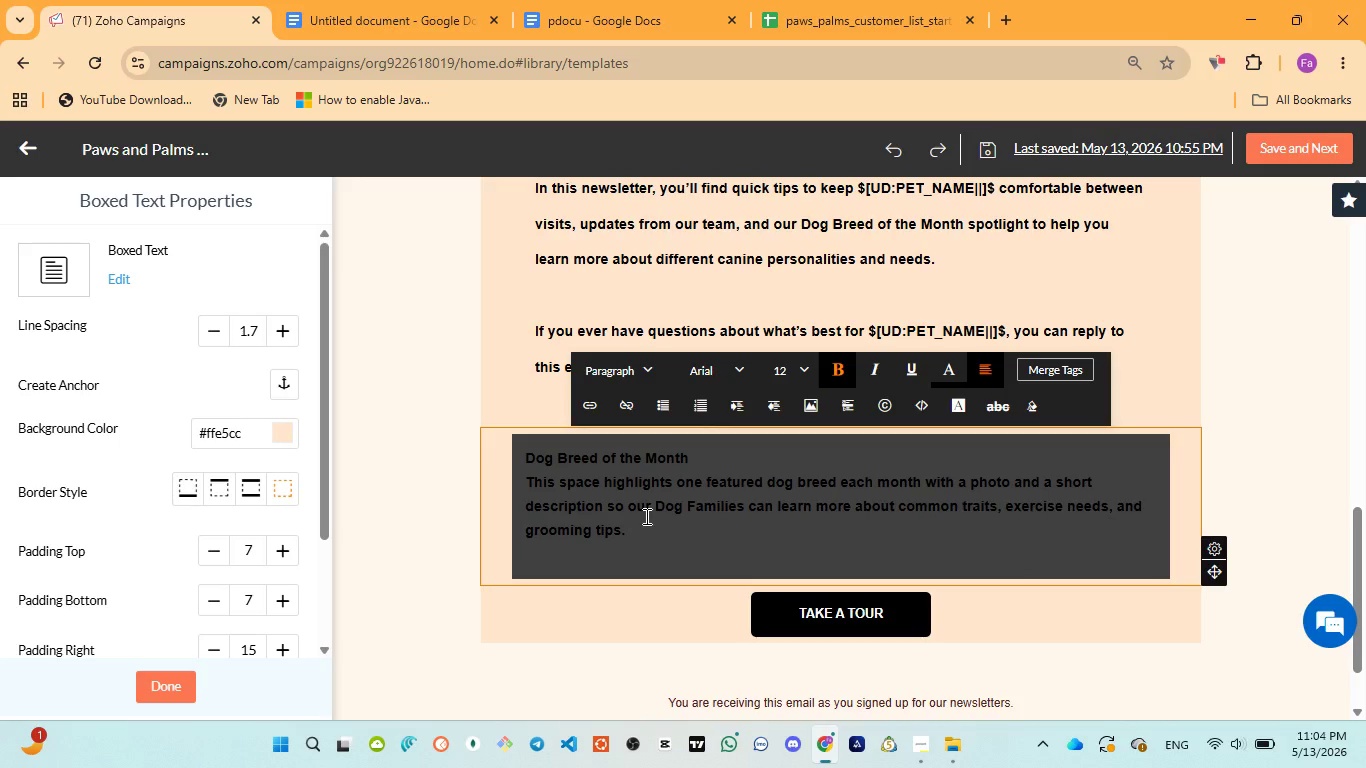 
left_click([645, 516])
 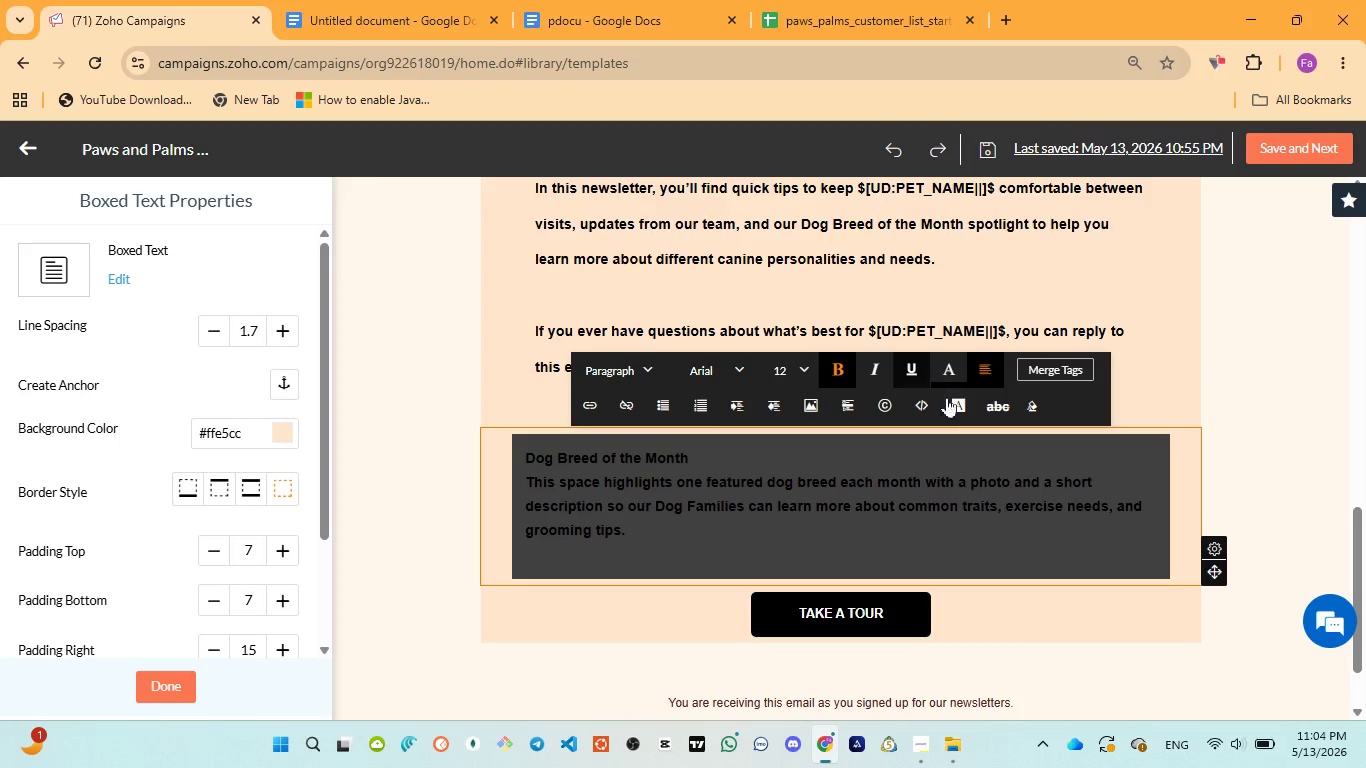 
left_click([951, 405])
 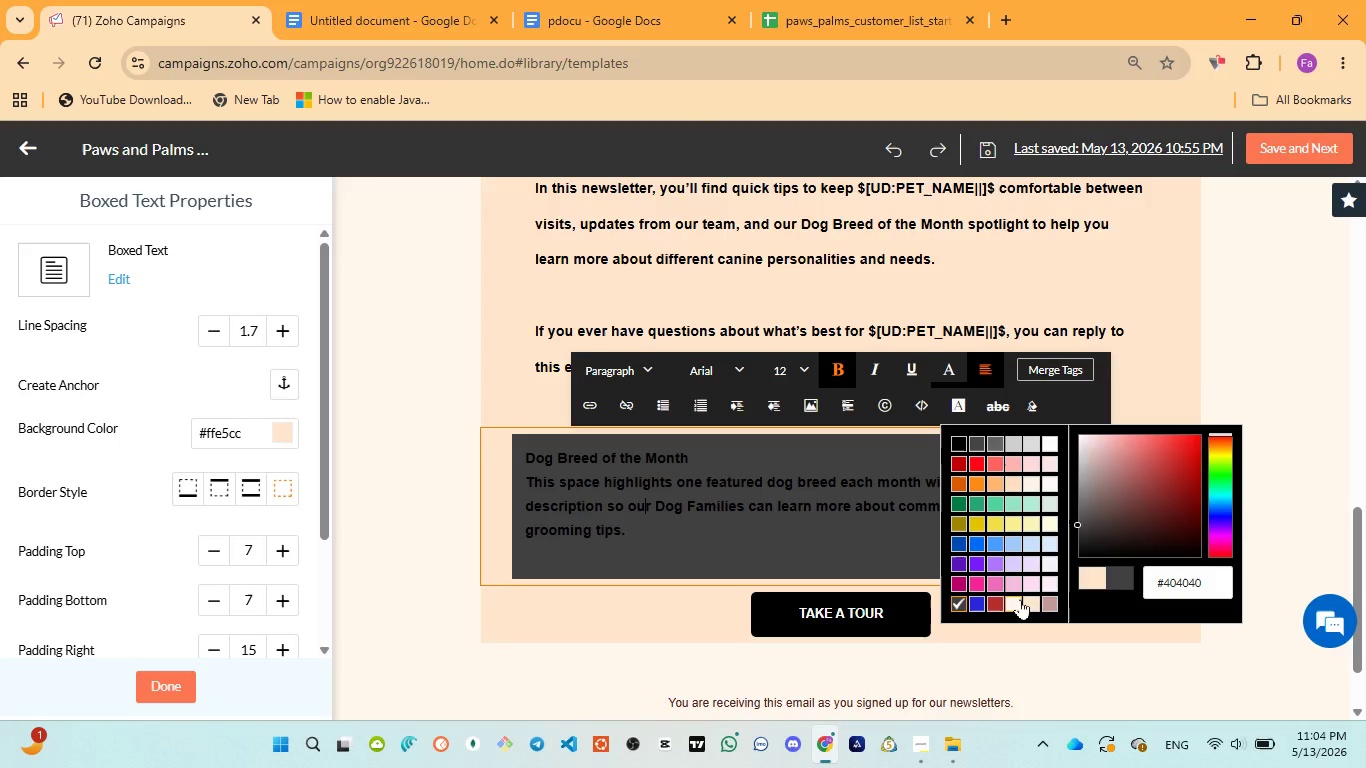 
left_click([1018, 603])
 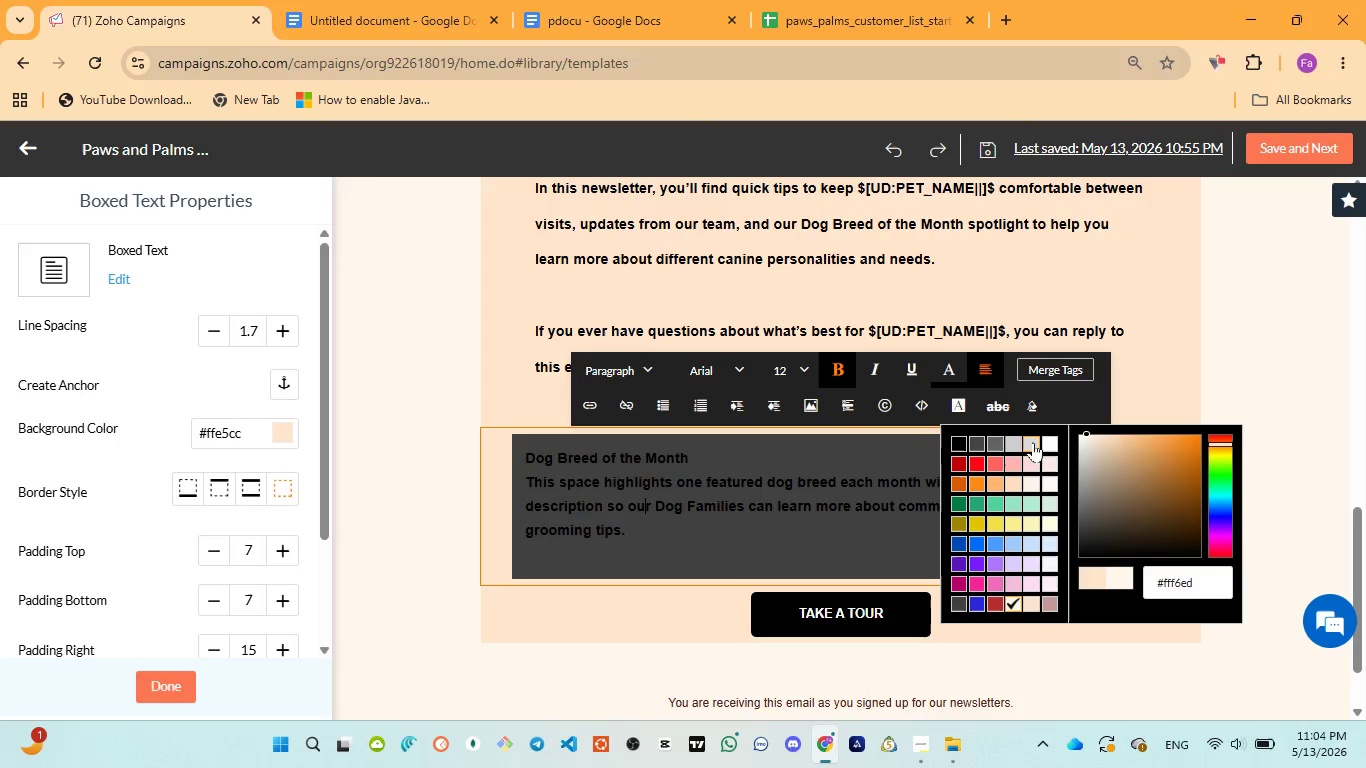 
left_click([1049, 441])
 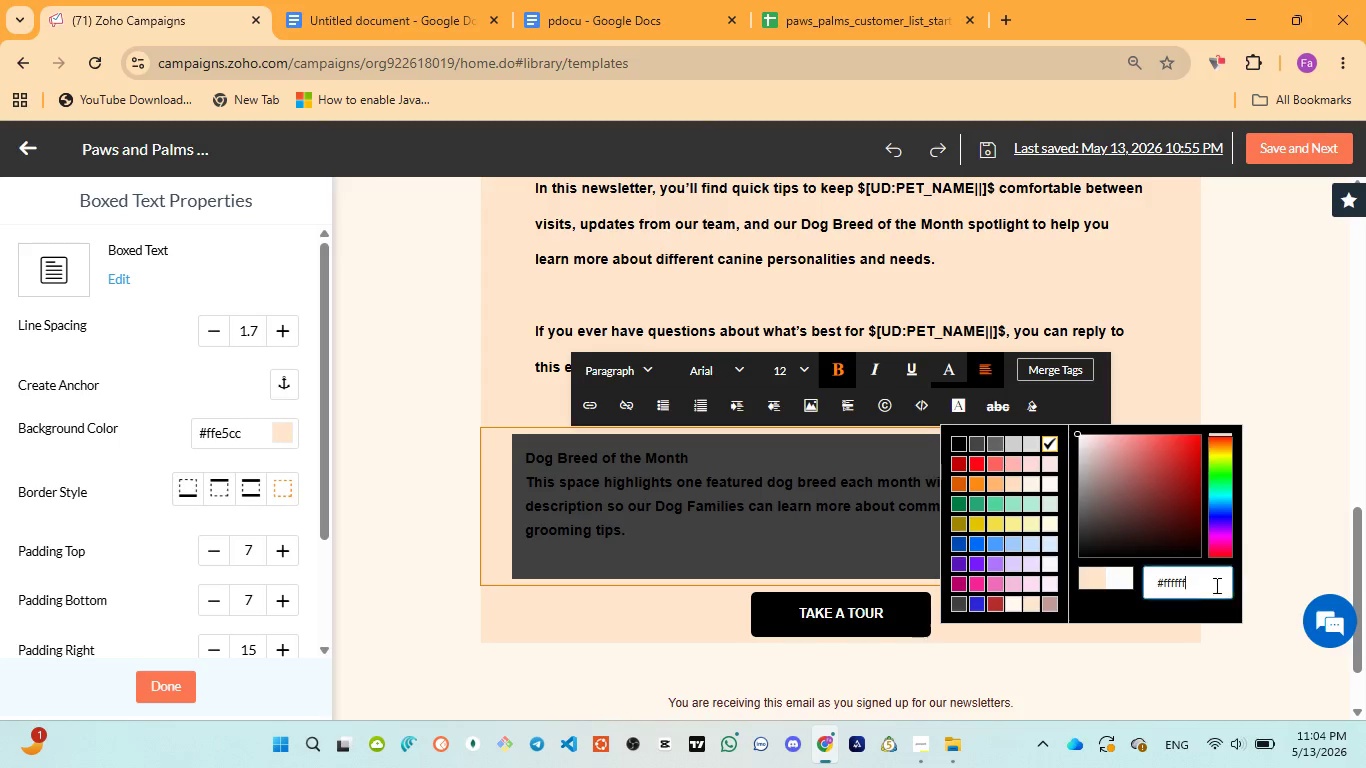 
double_click([1214, 585])
 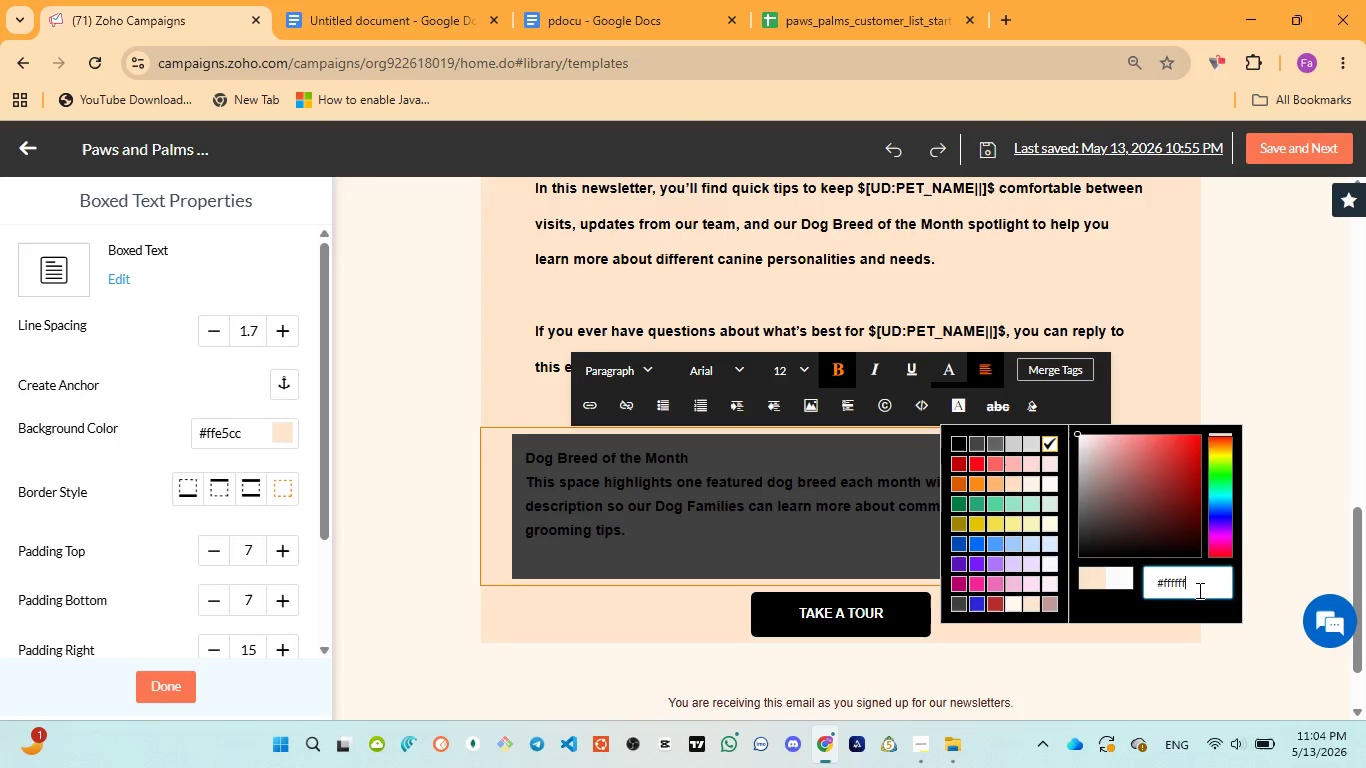 
double_click([1198, 590])
 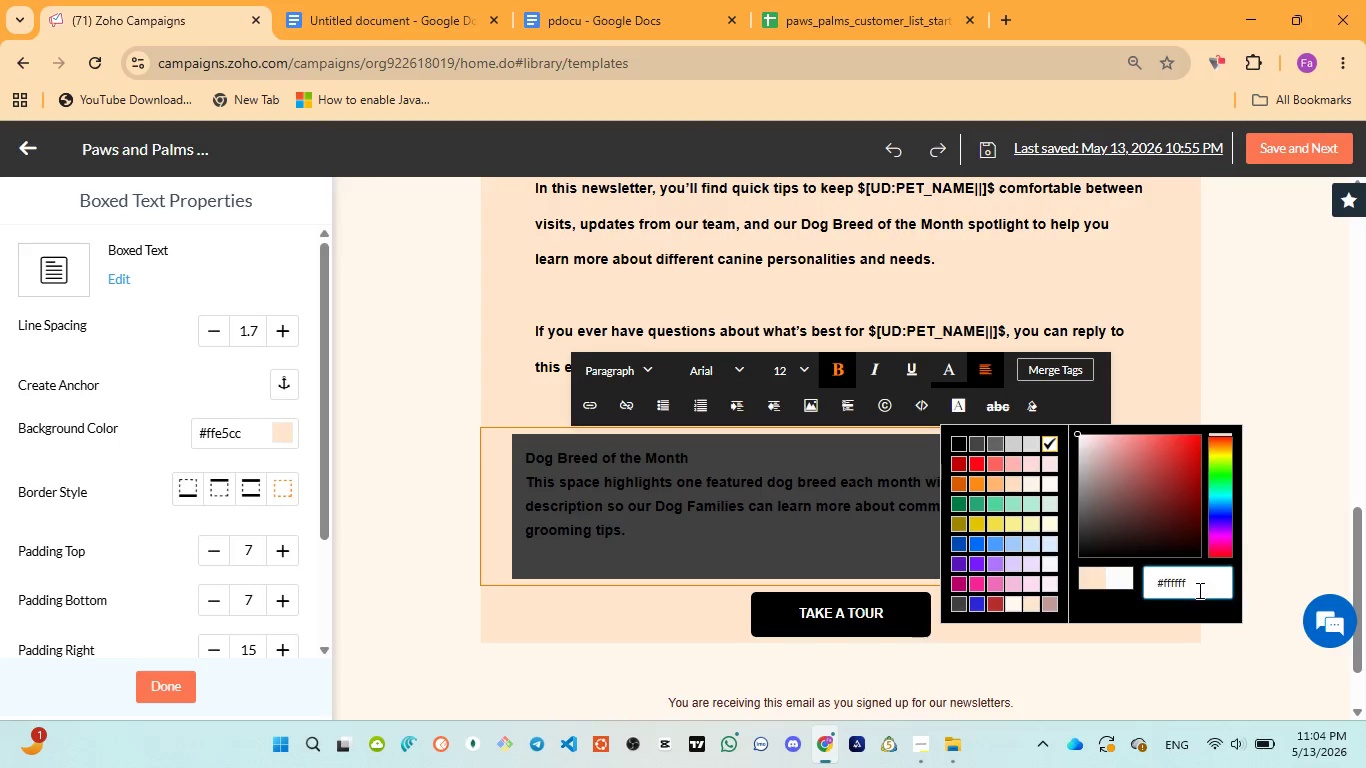 
triple_click([1198, 590])
 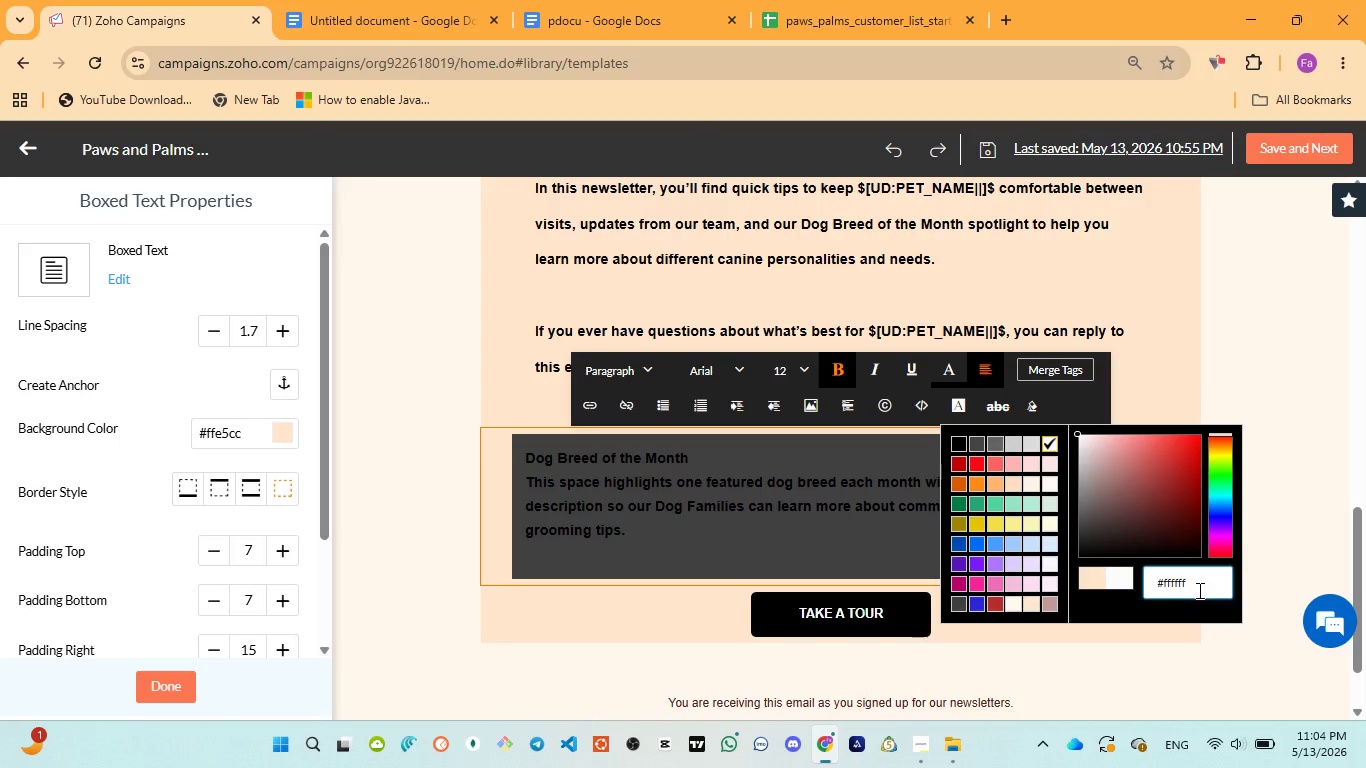 
triple_click([1198, 590])
 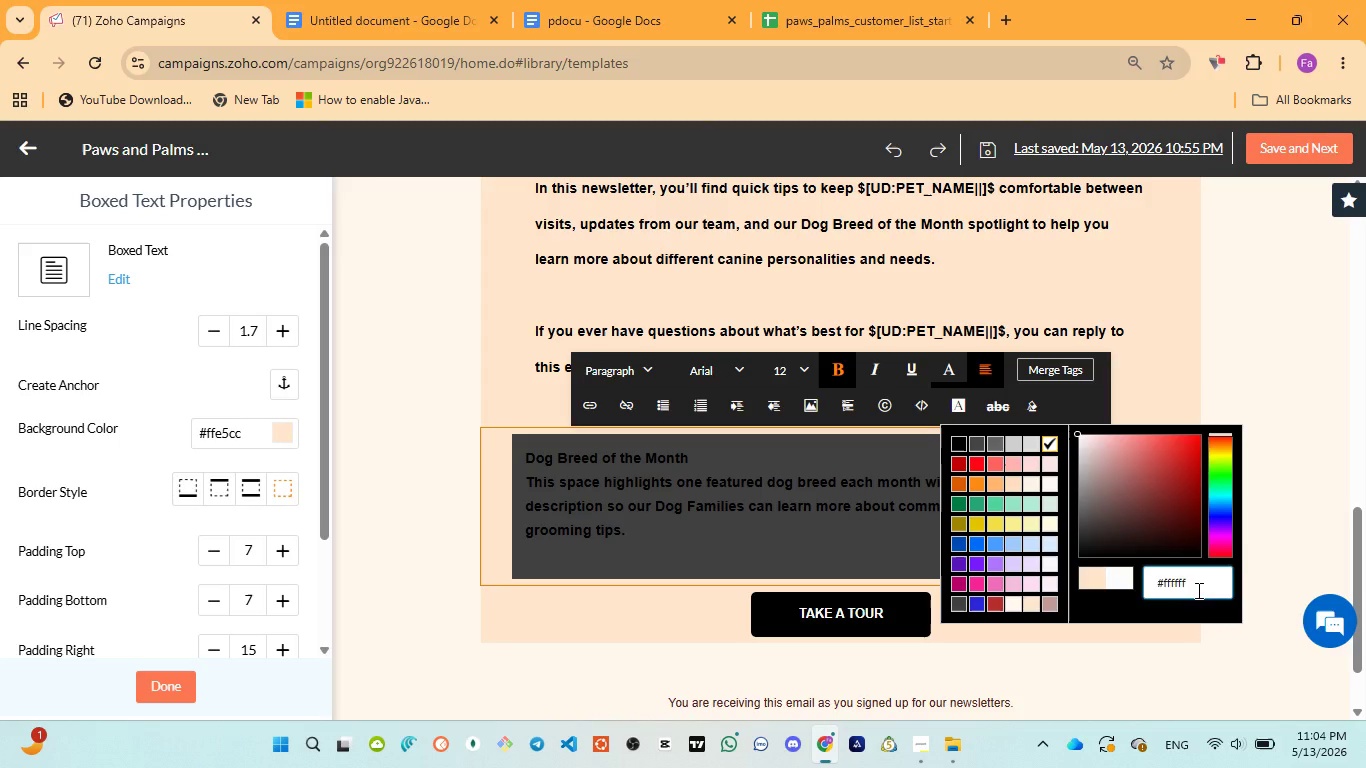 
triple_click([1197, 590])
 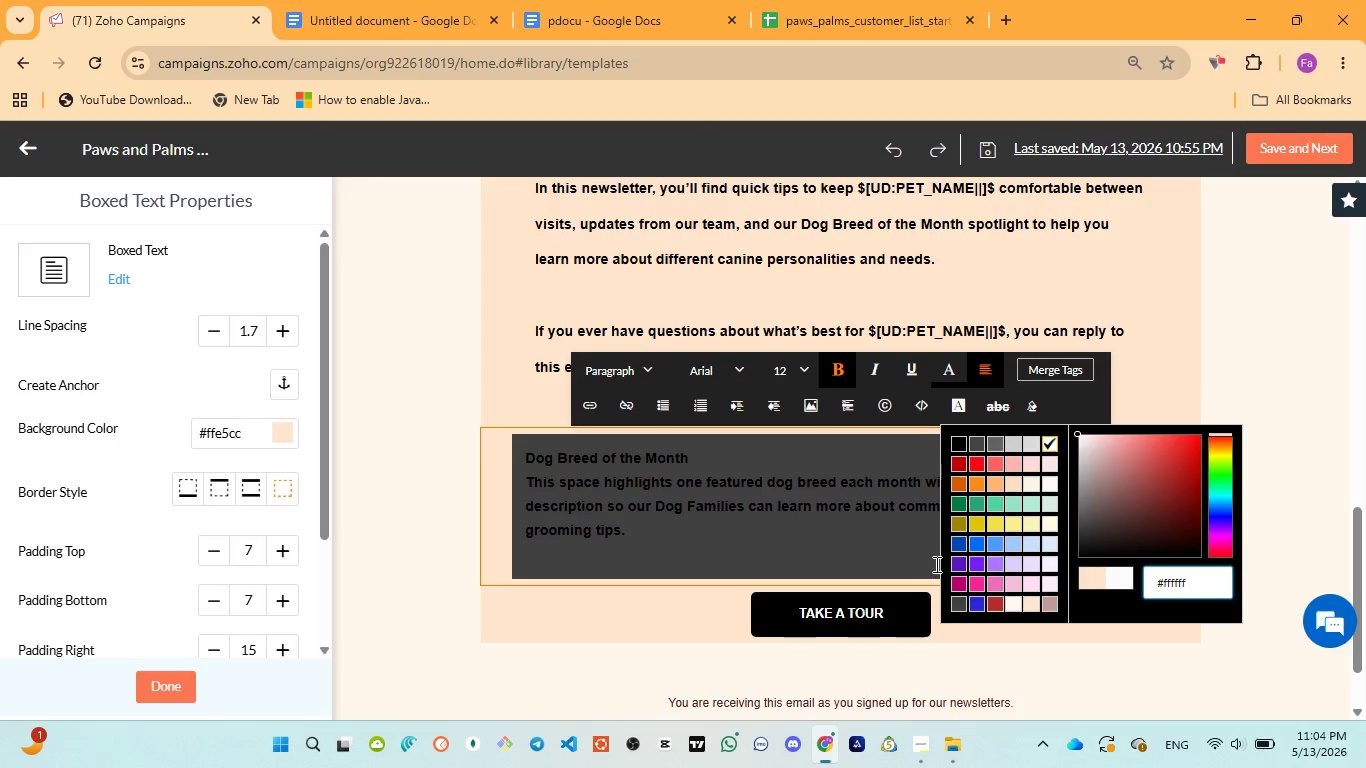 
left_click([934, 564])
 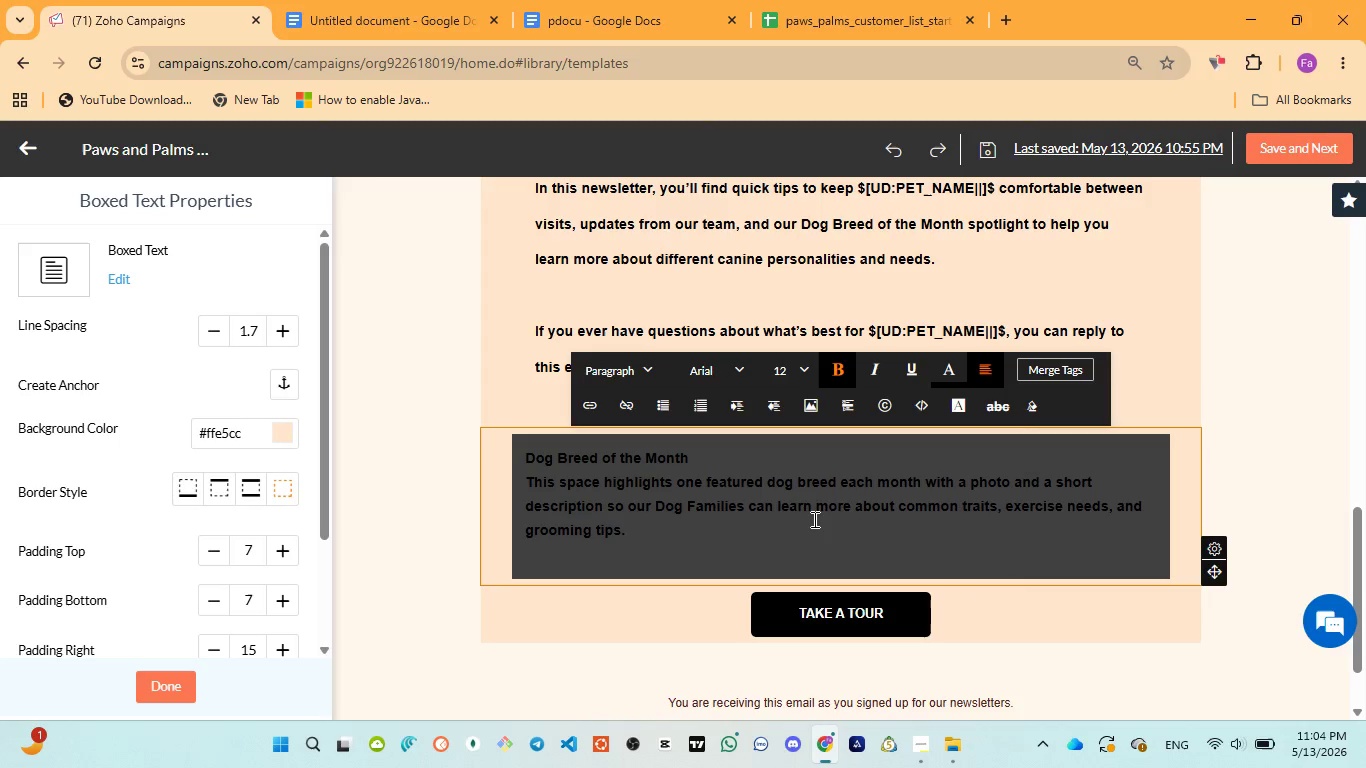 
left_click([810, 519])
 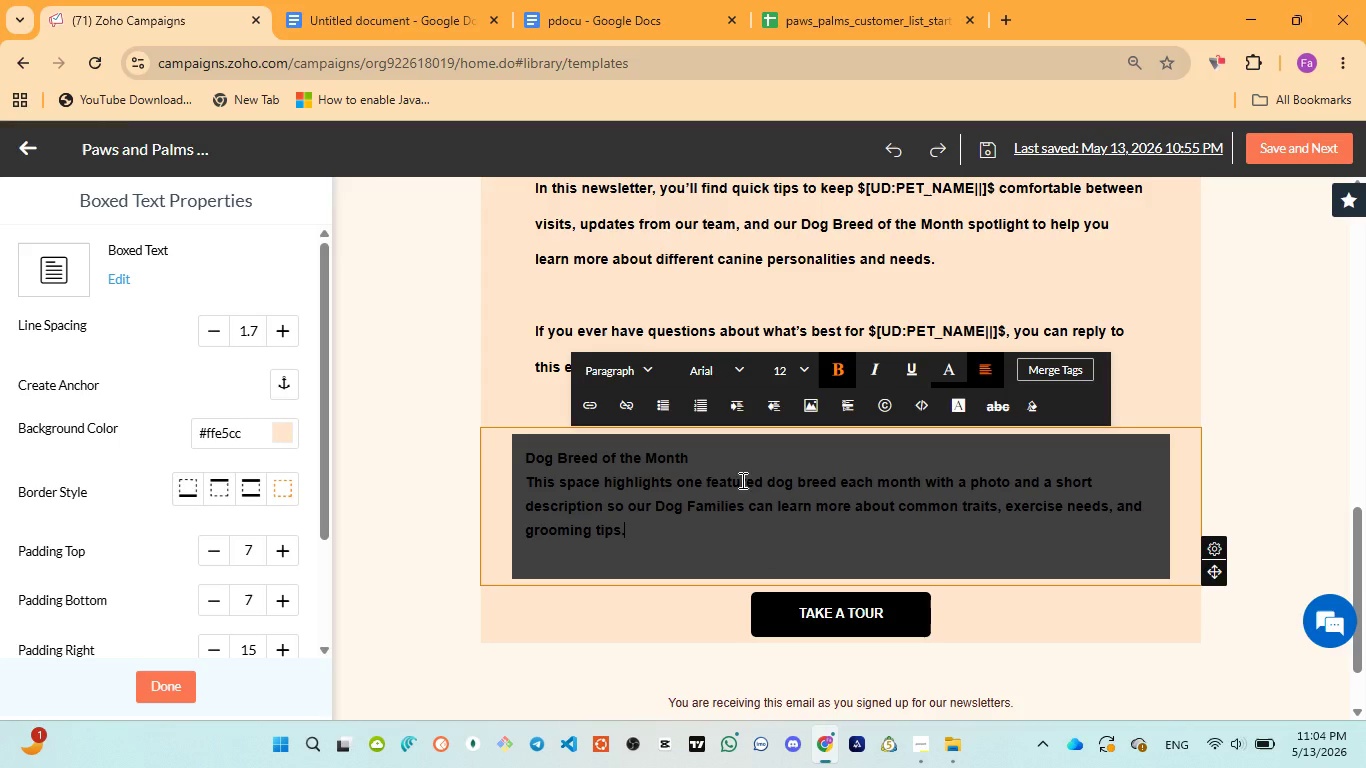 
left_click([693, 464])
 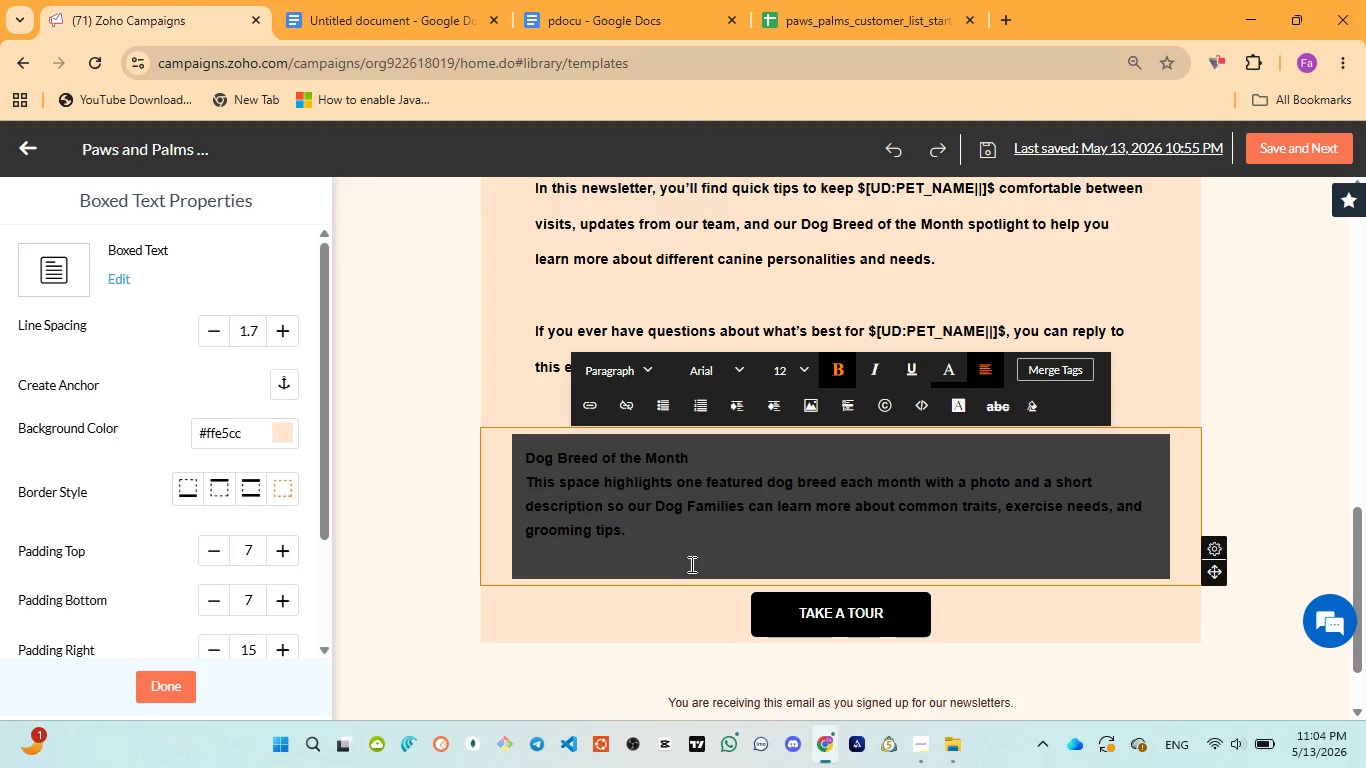 
key(K)
 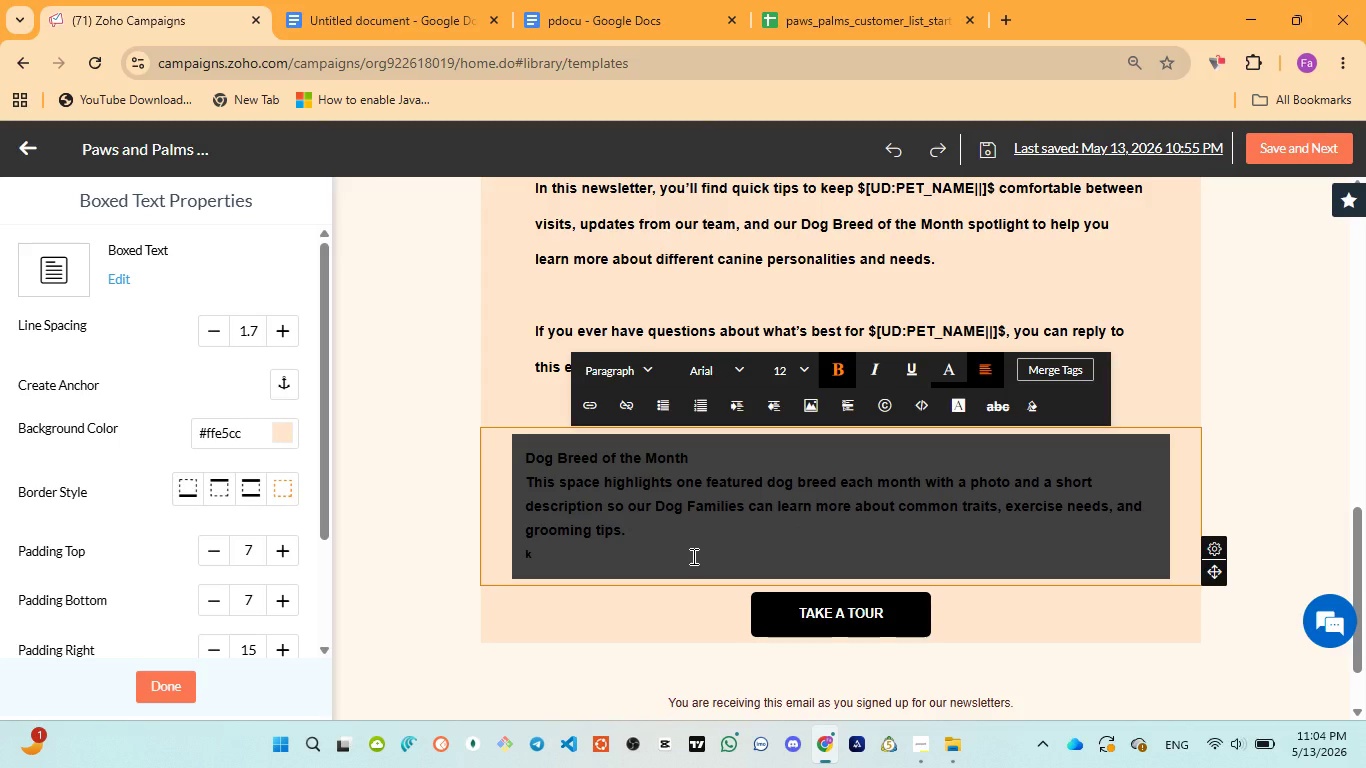 
key(Backspace)
 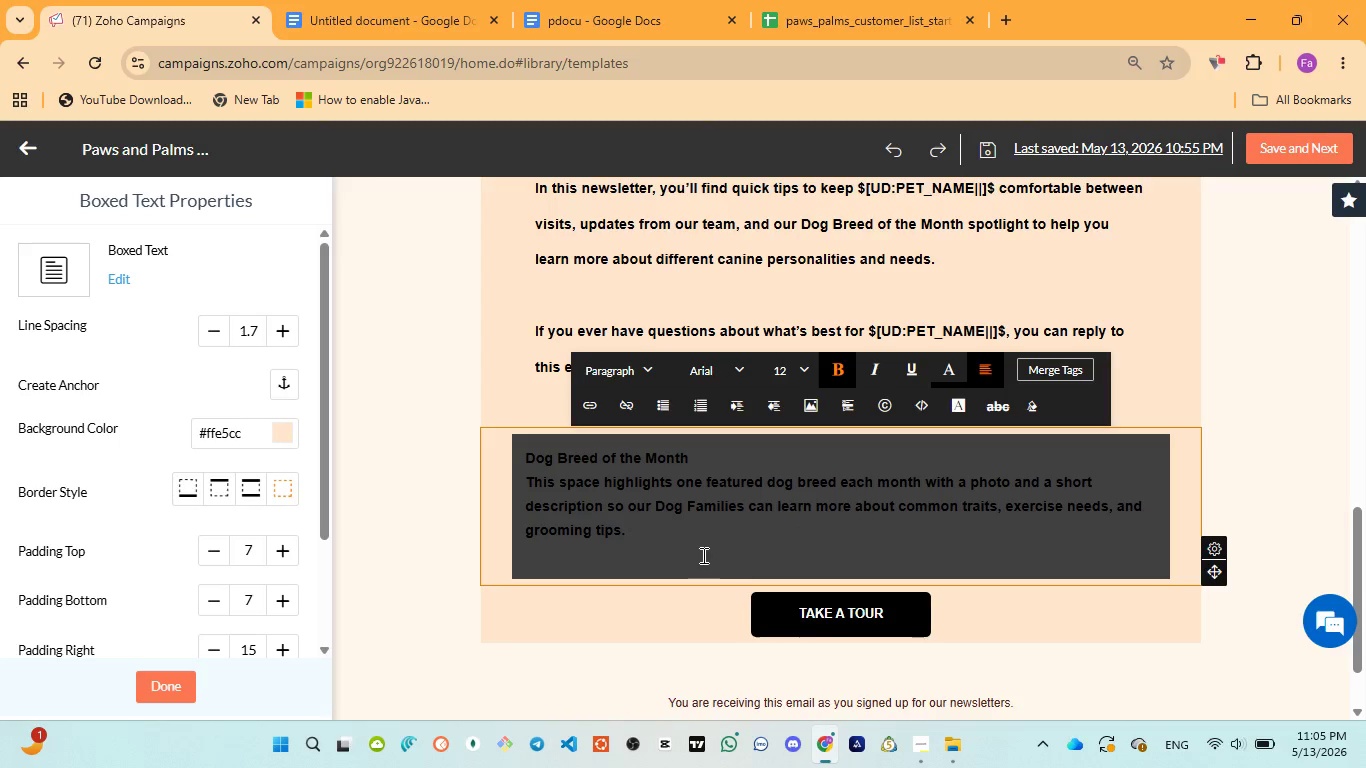 
scroll: coordinate [702, 555], scroll_direction: down, amount: 1.0
 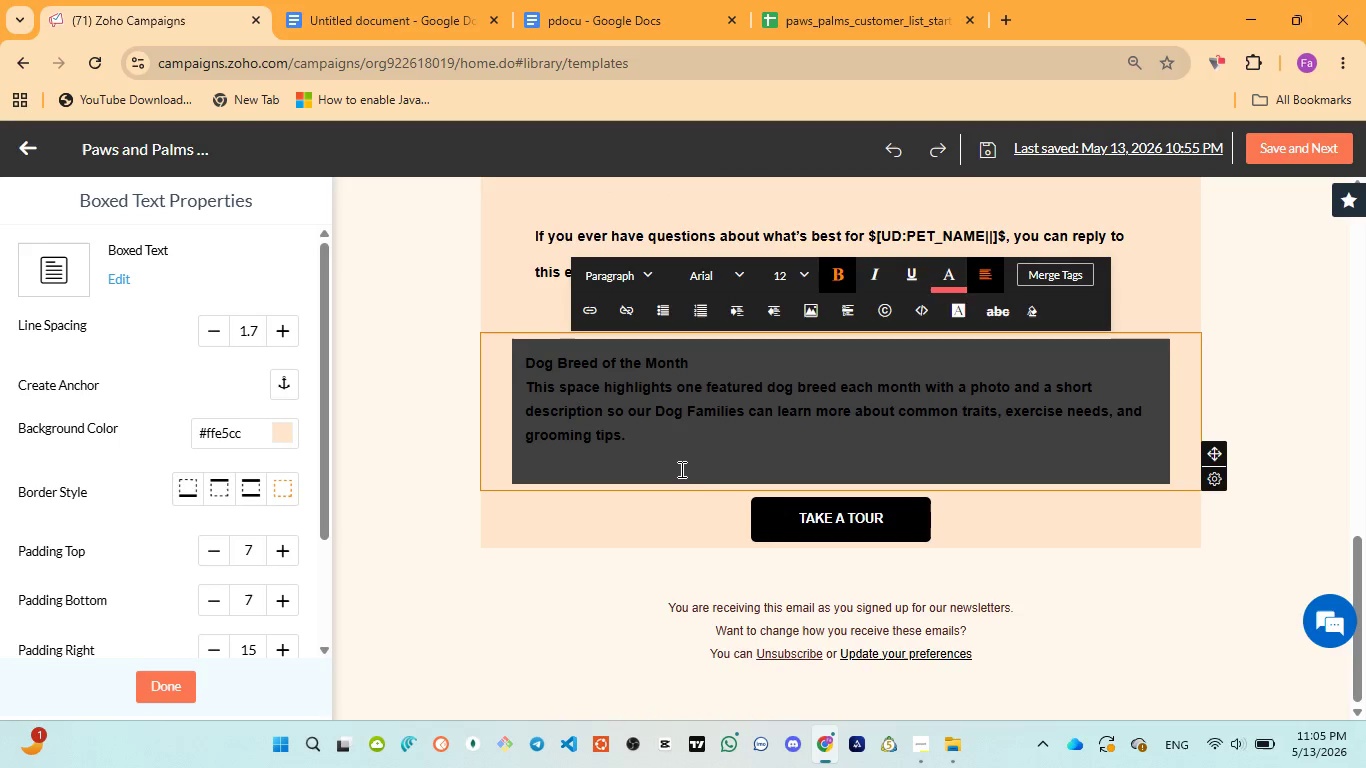 
double_click([680, 469])
 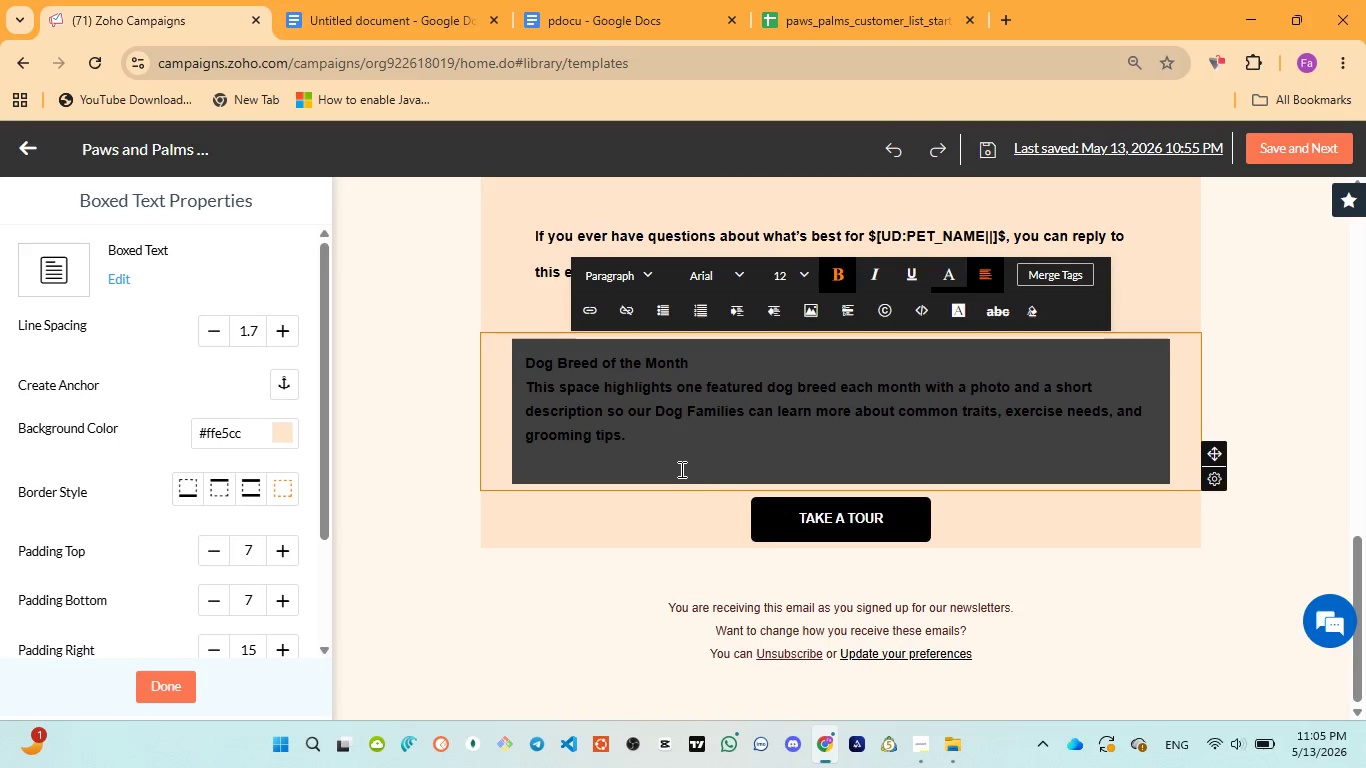 
triple_click([680, 469])
 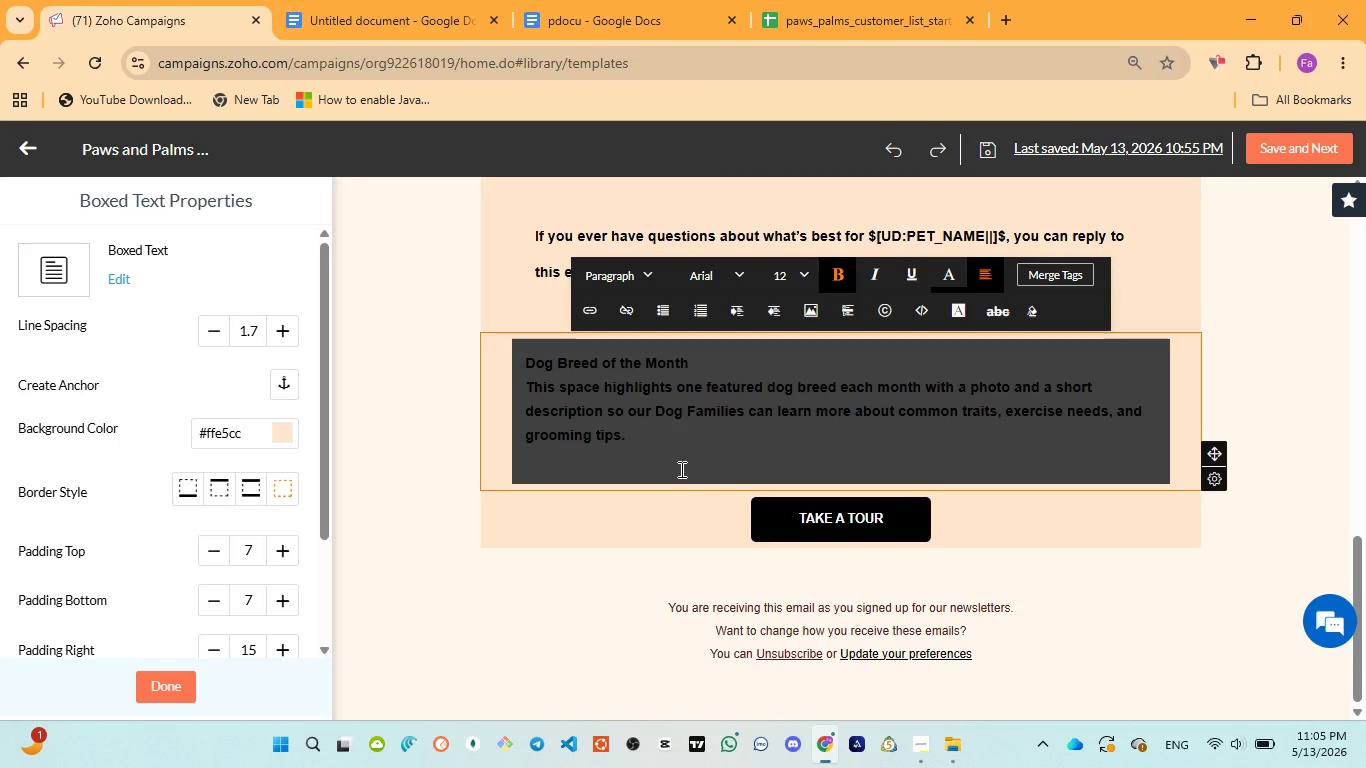 
key(Enter)
 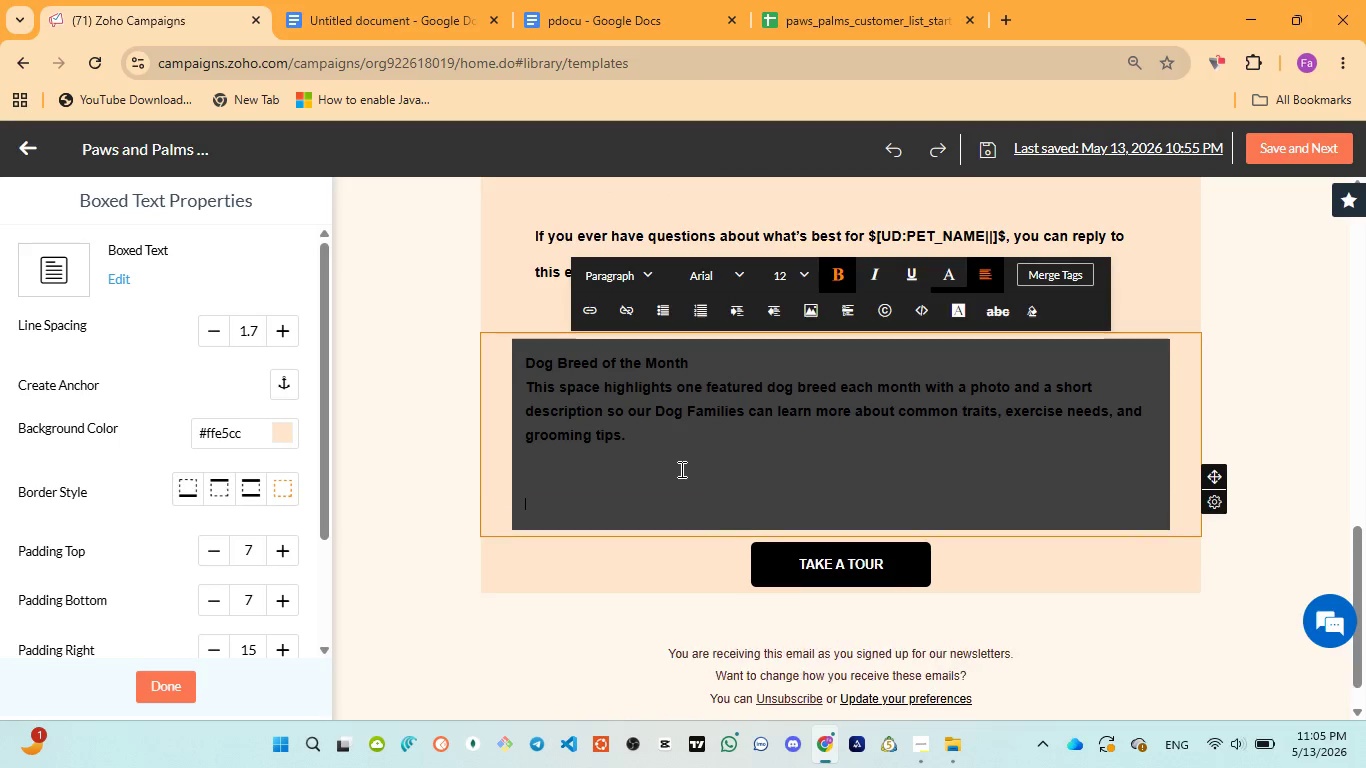 
key(Enter)
 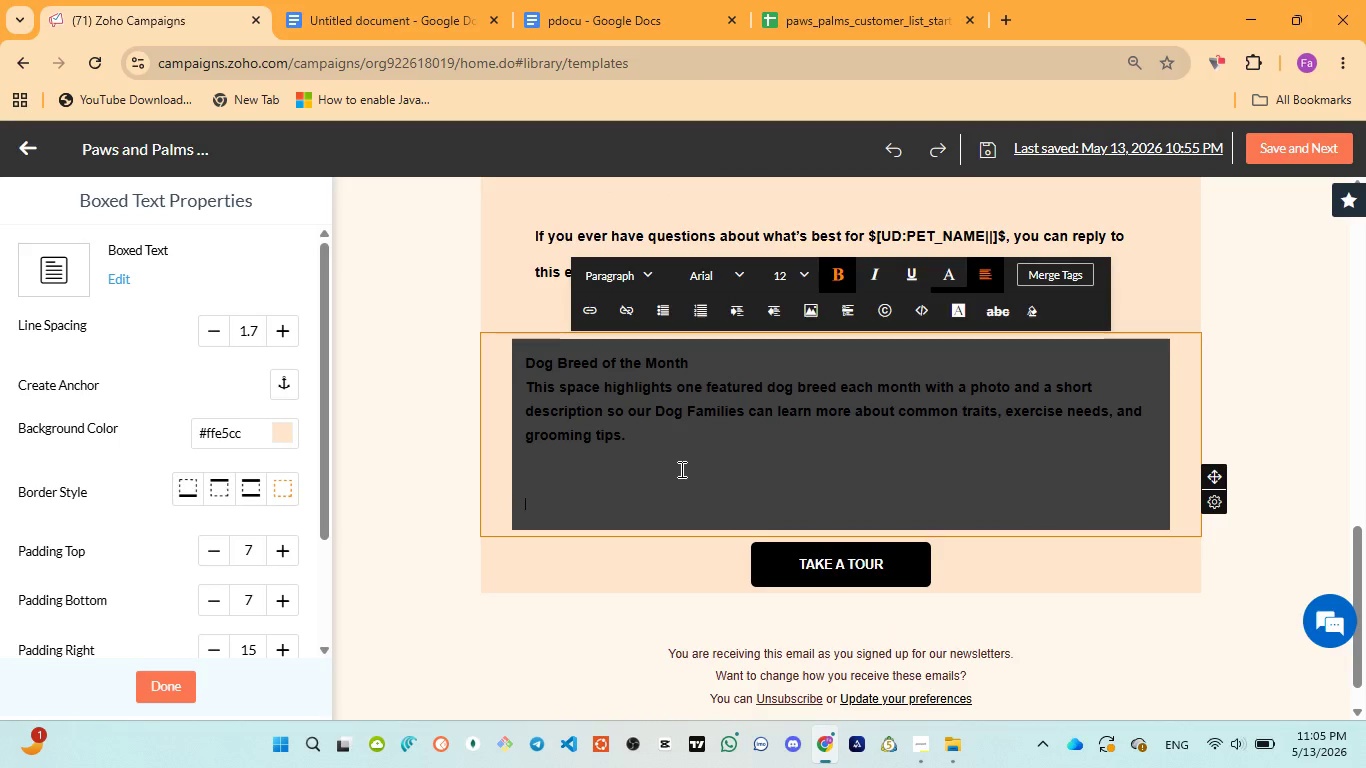 
type(hj)
 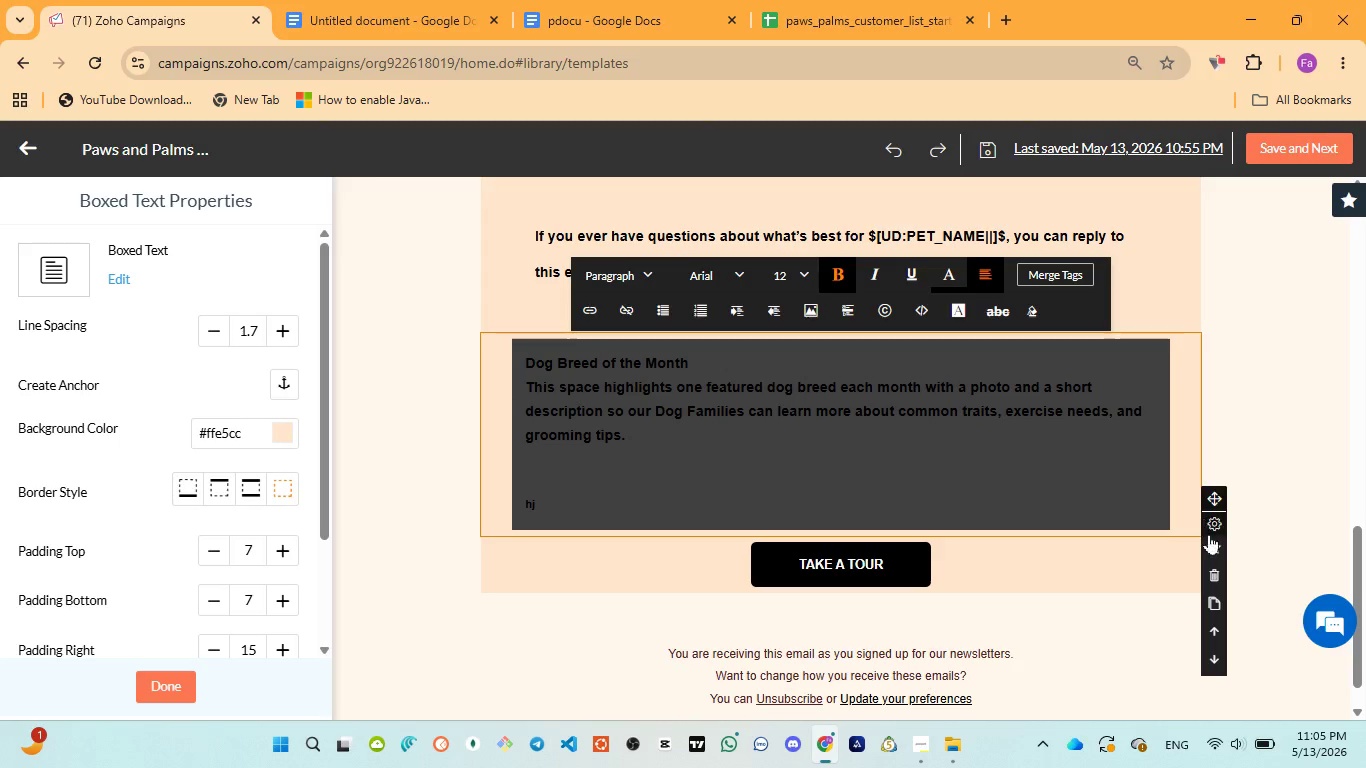 
left_click([1214, 572])
 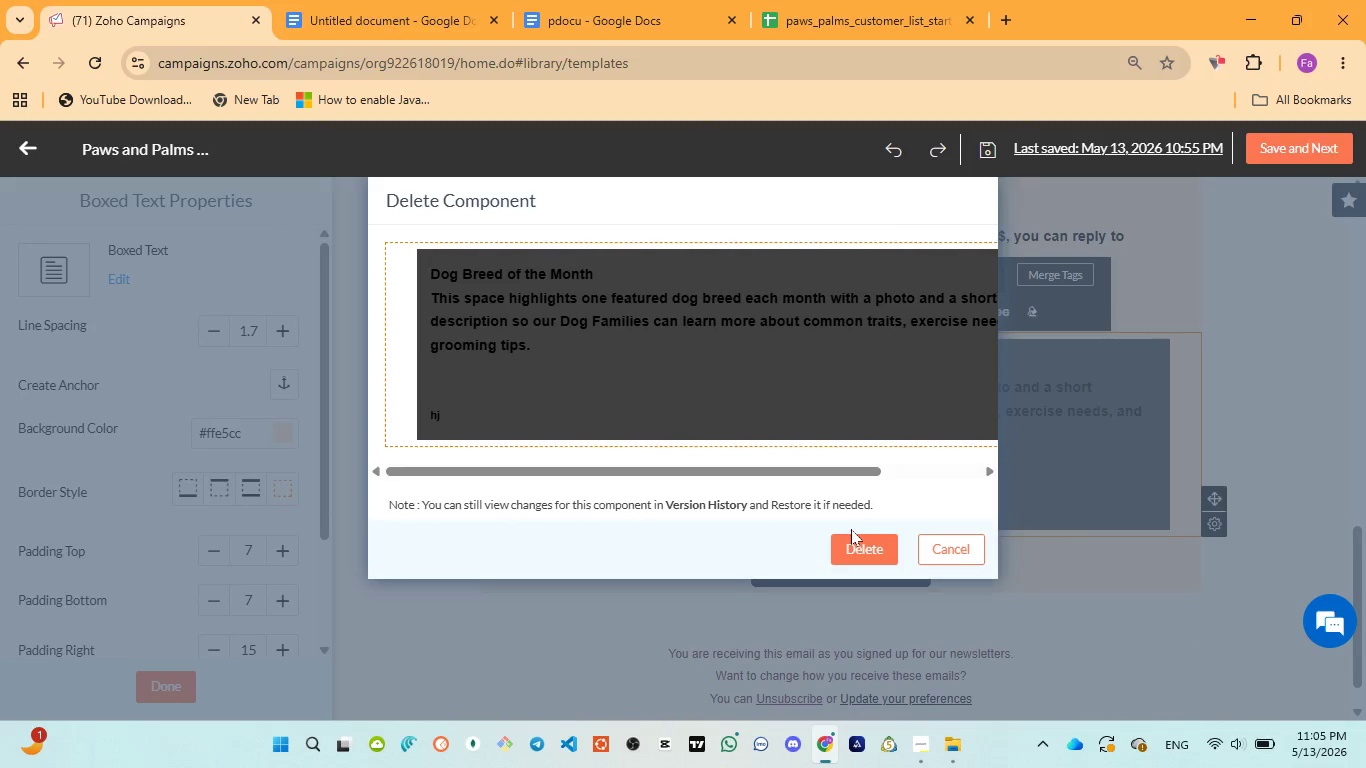 
left_click([879, 543])
 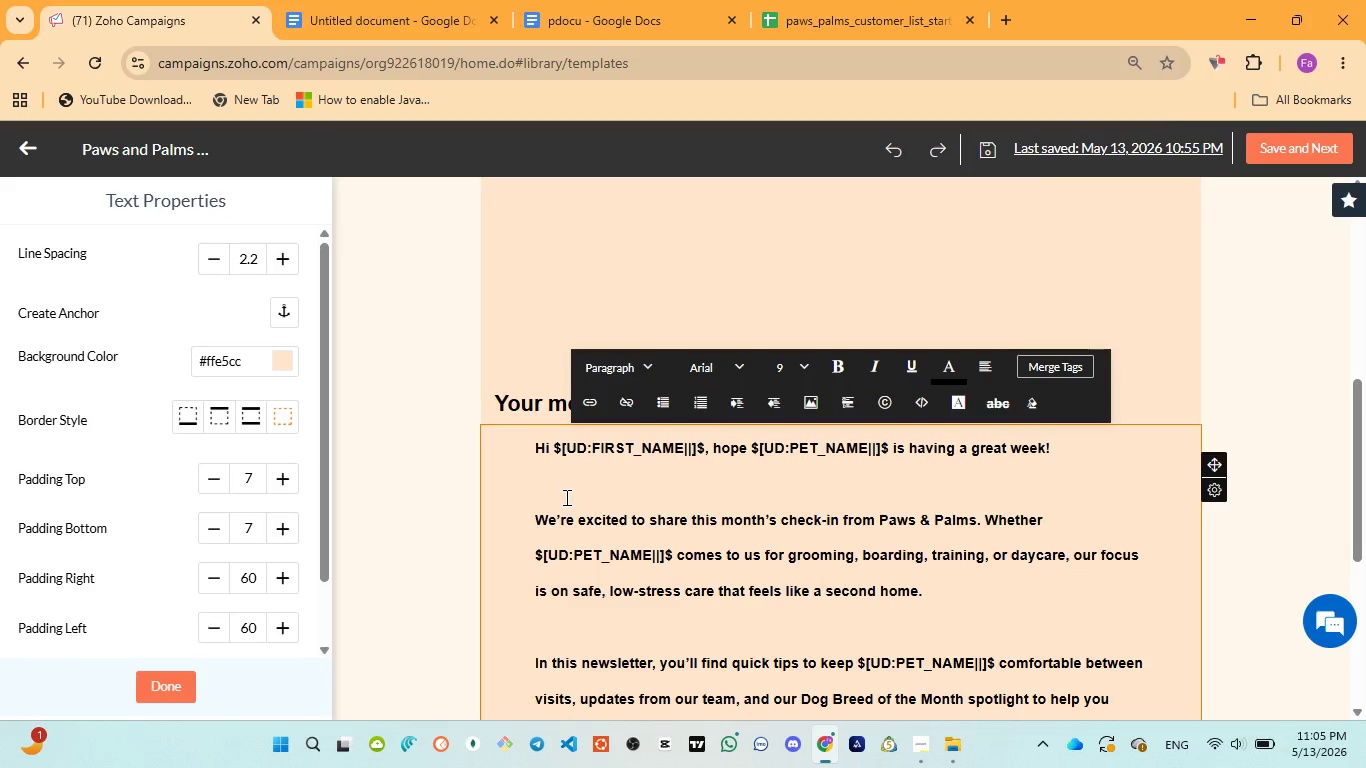 
scroll: coordinate [488, 469], scroll_direction: down, amount: 2.0
 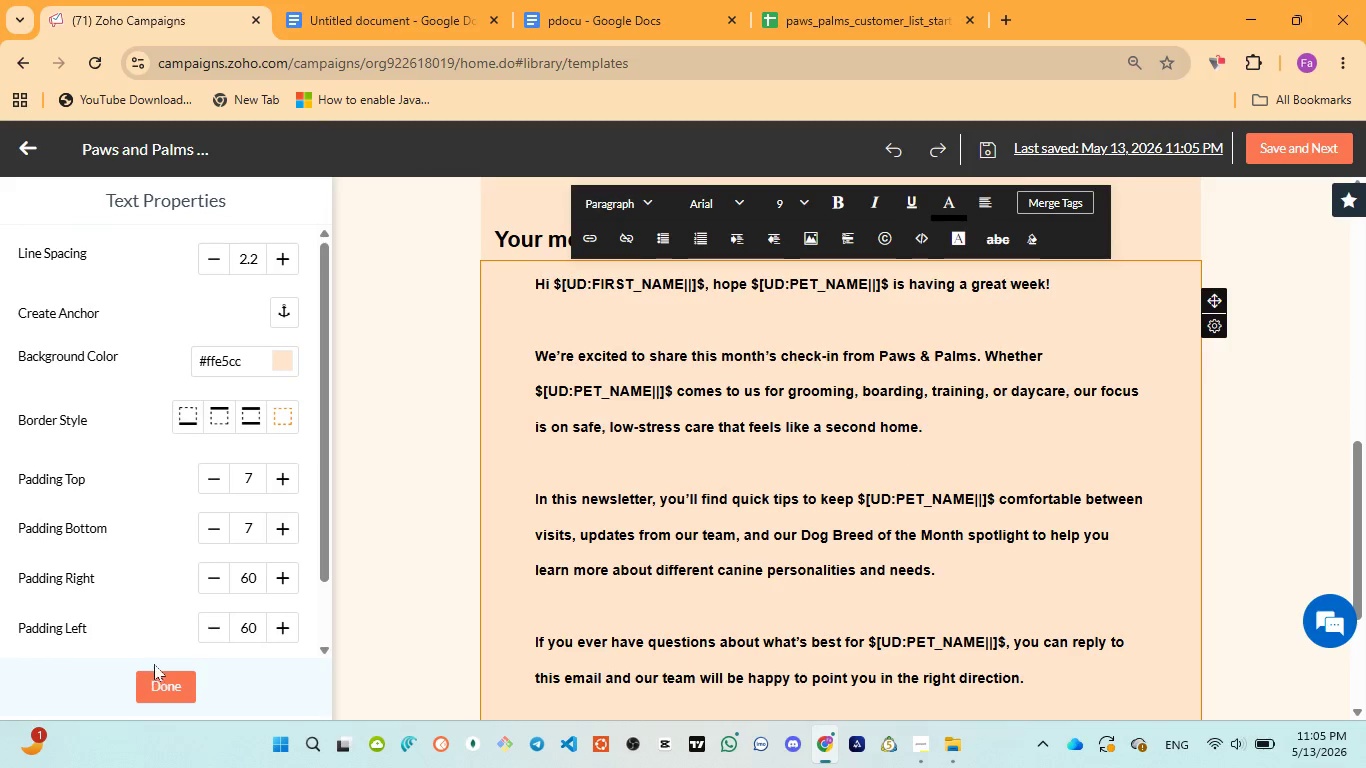 
left_click_drag(start_coordinate=[158, 671], to_coordinate=[158, 677])
 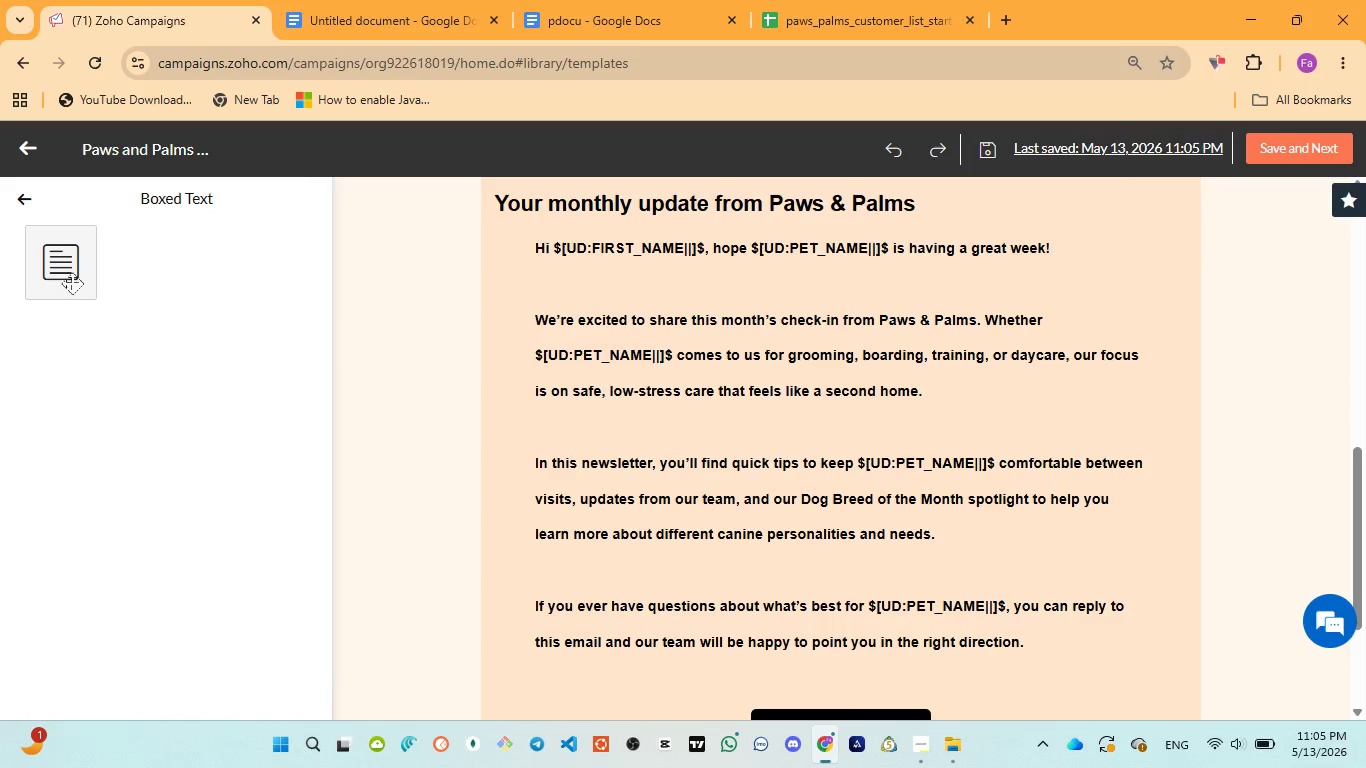 
left_click([70, 281])
 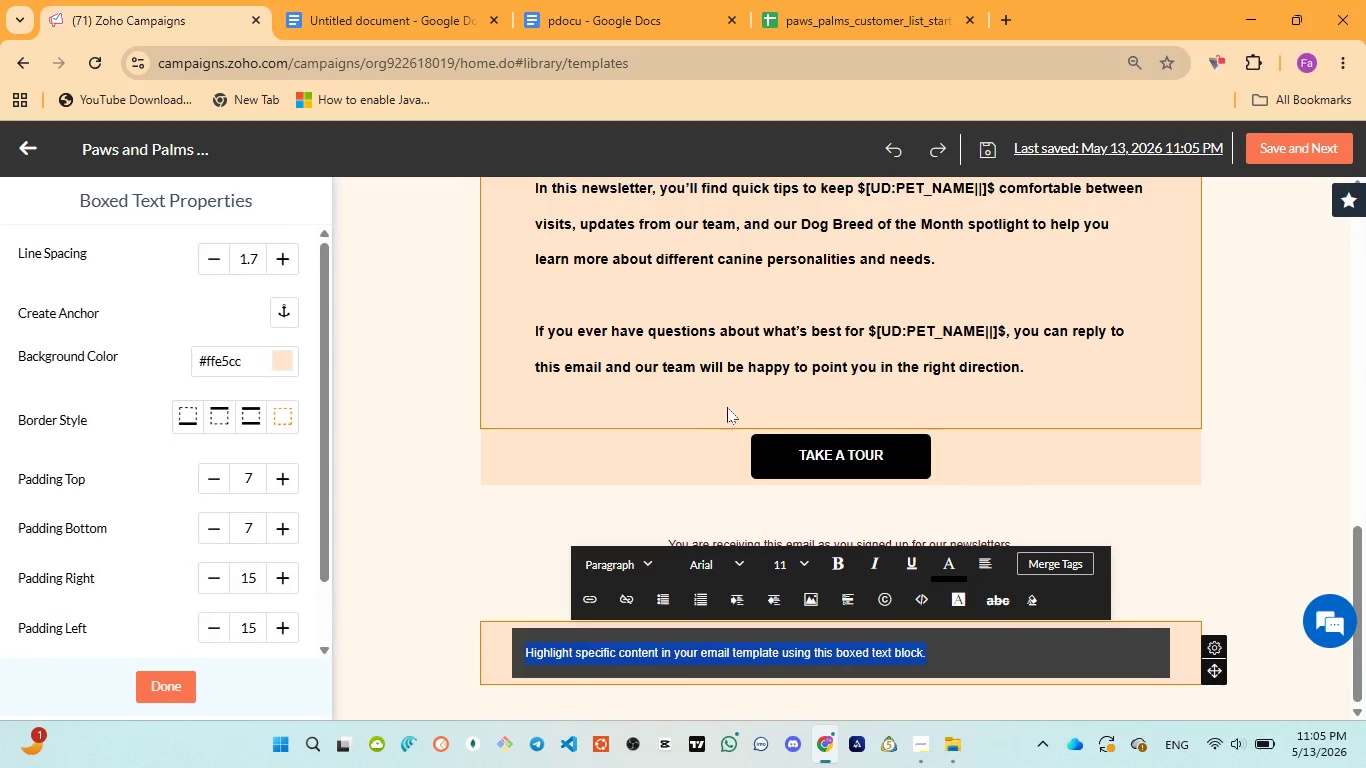 
scroll: coordinate [804, 434], scroll_direction: down, amount: 1.0
 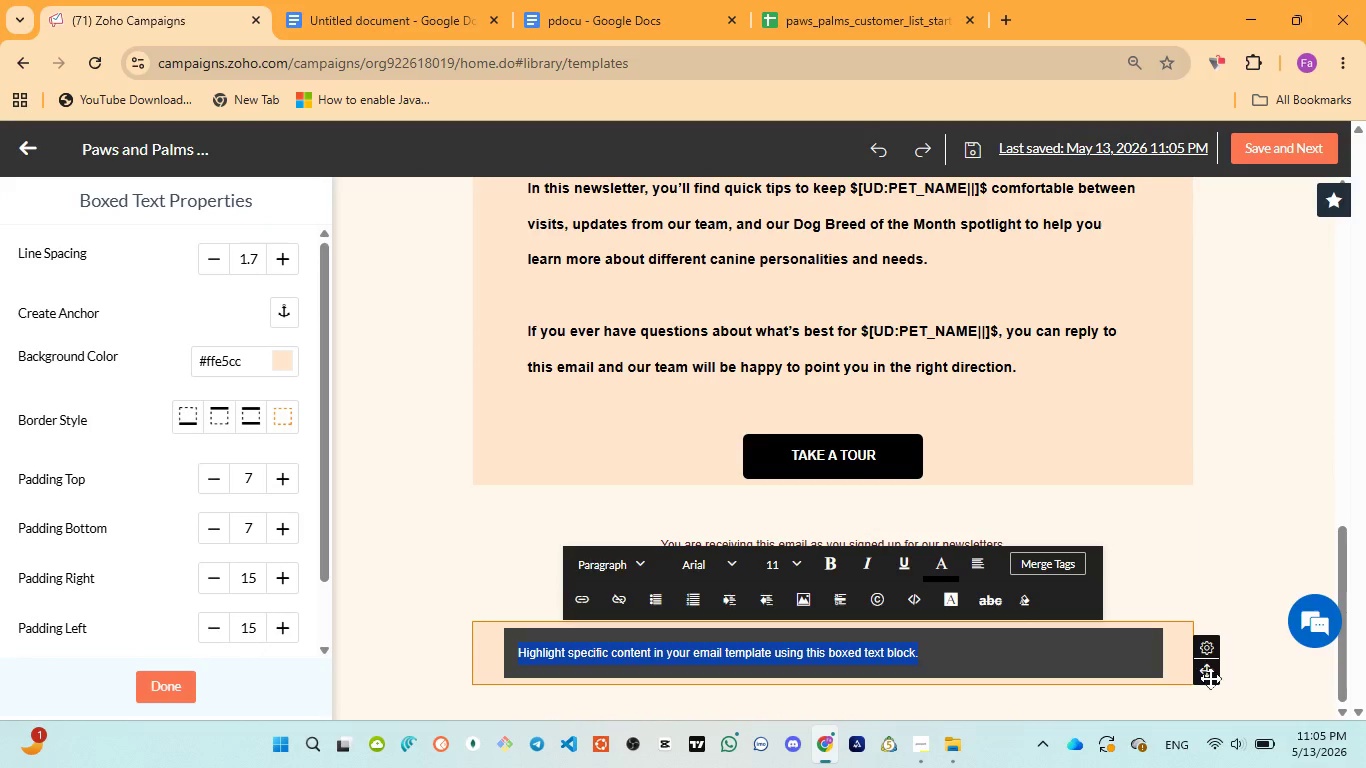 
mouse_move([1200, 653])
 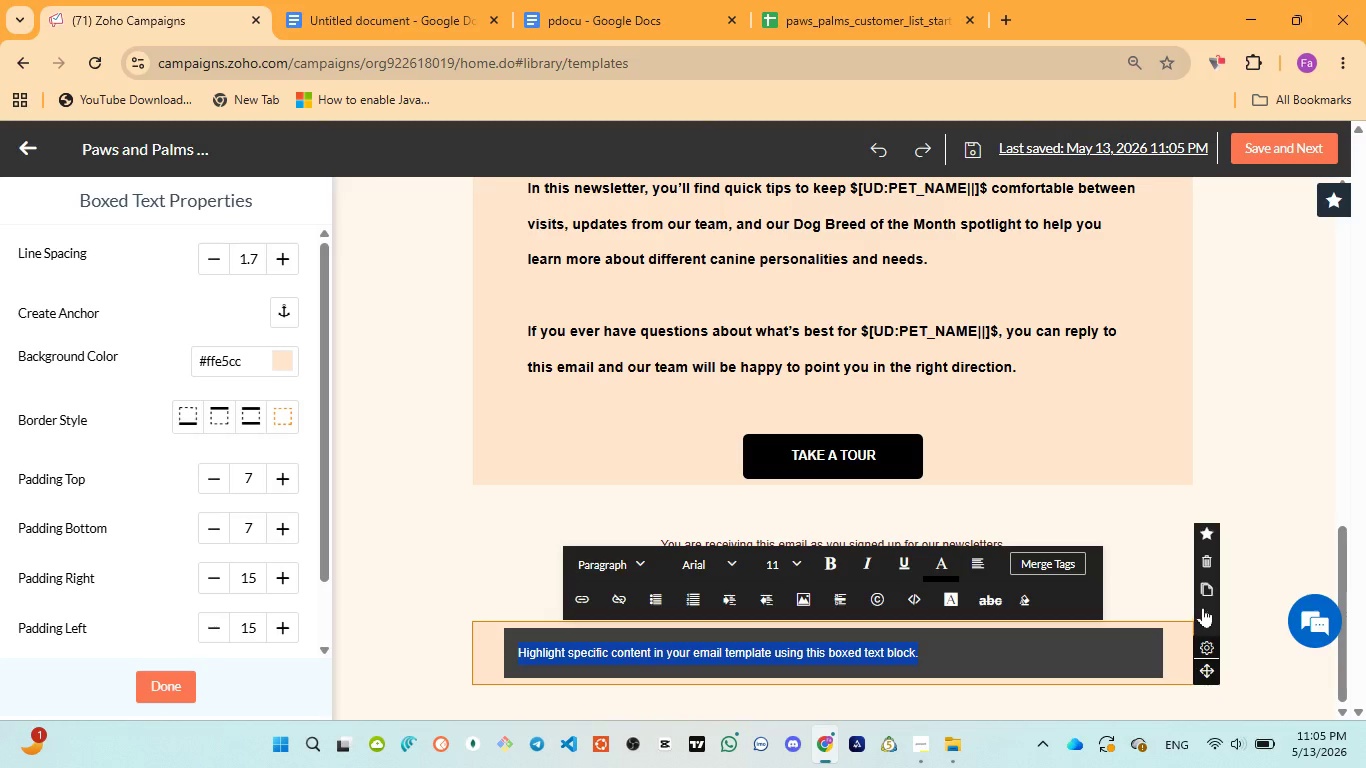 
left_click([1204, 606])
 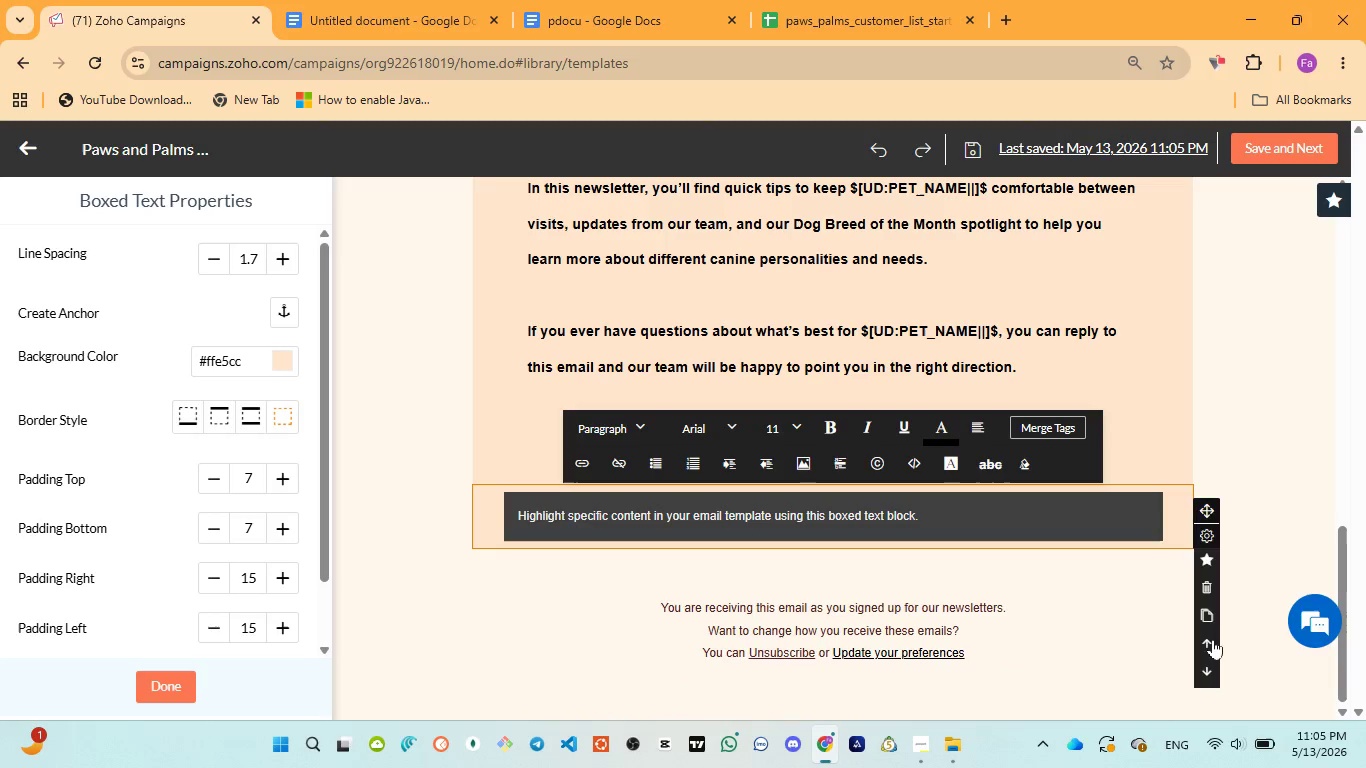 
left_click([1207, 641])
 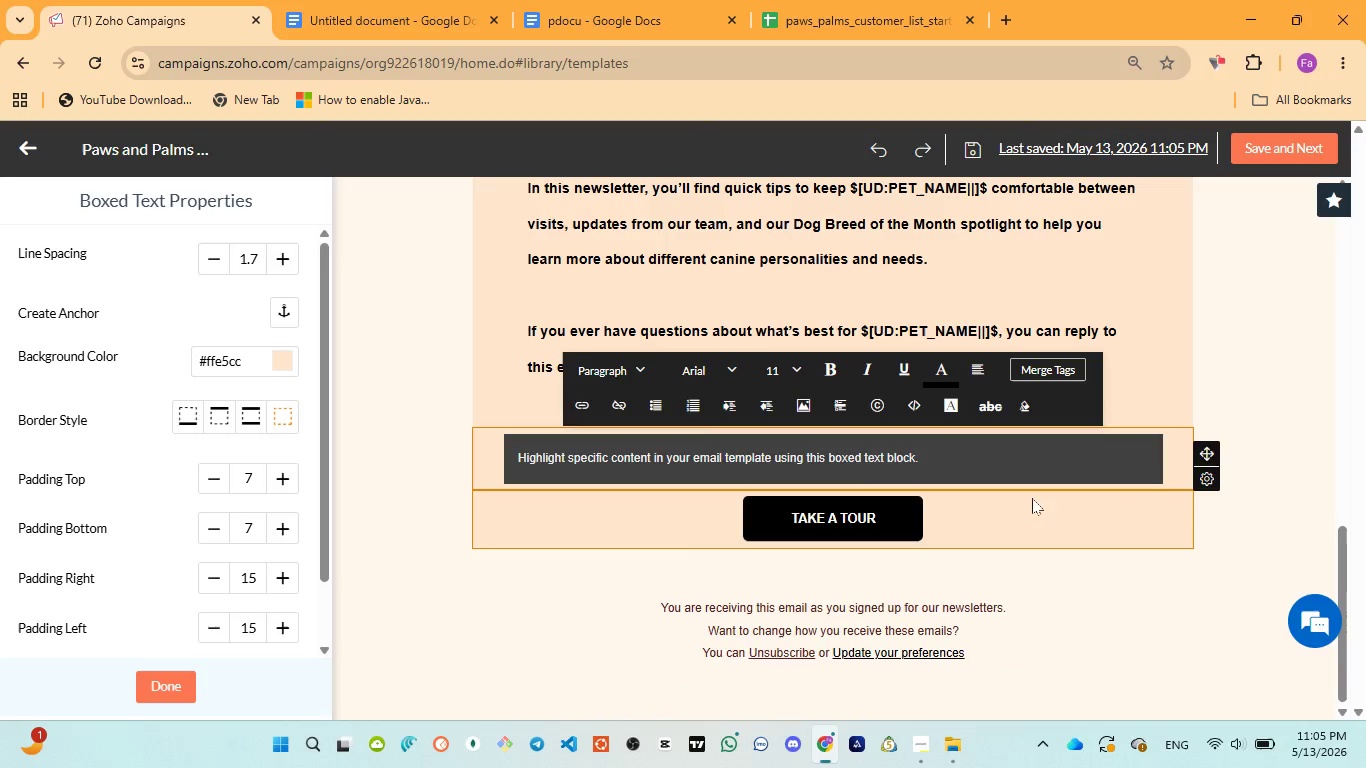 
left_click([806, 462])
 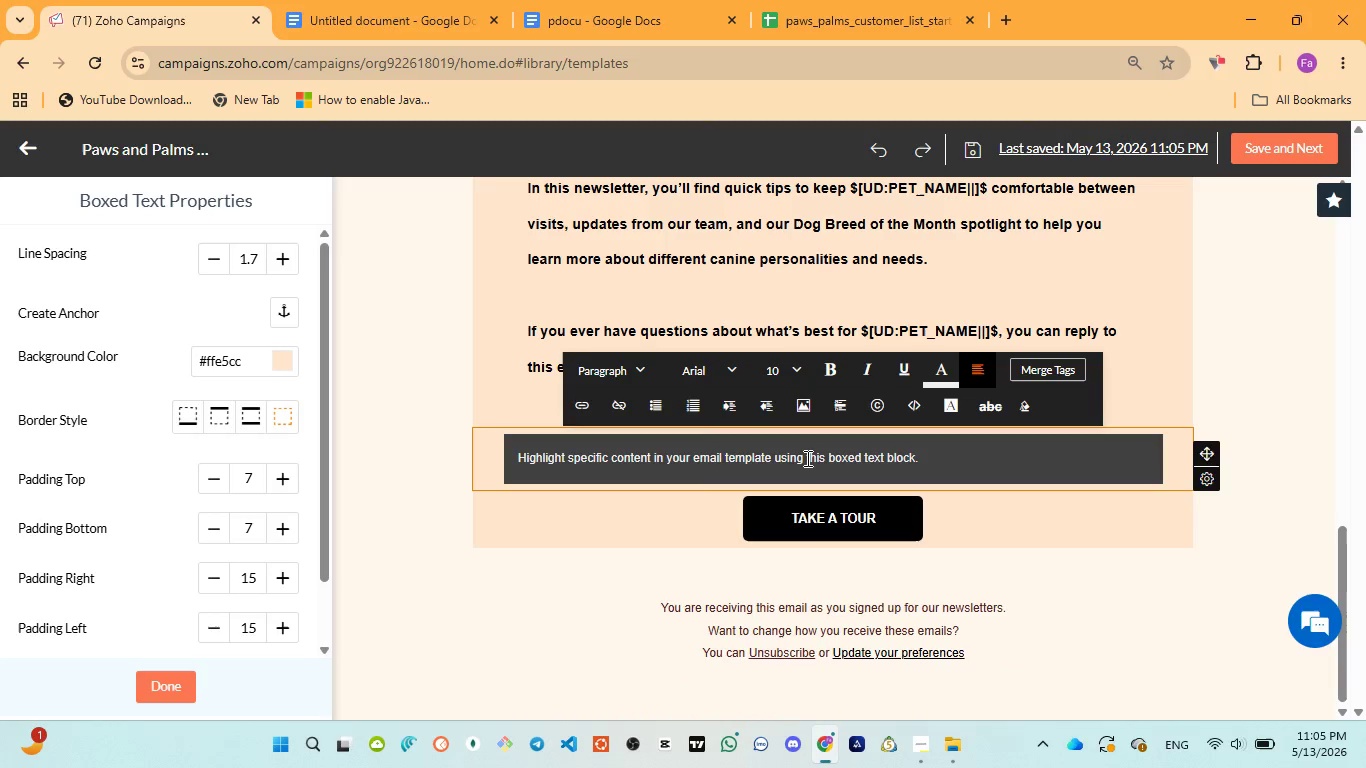 
key(Control+A)
 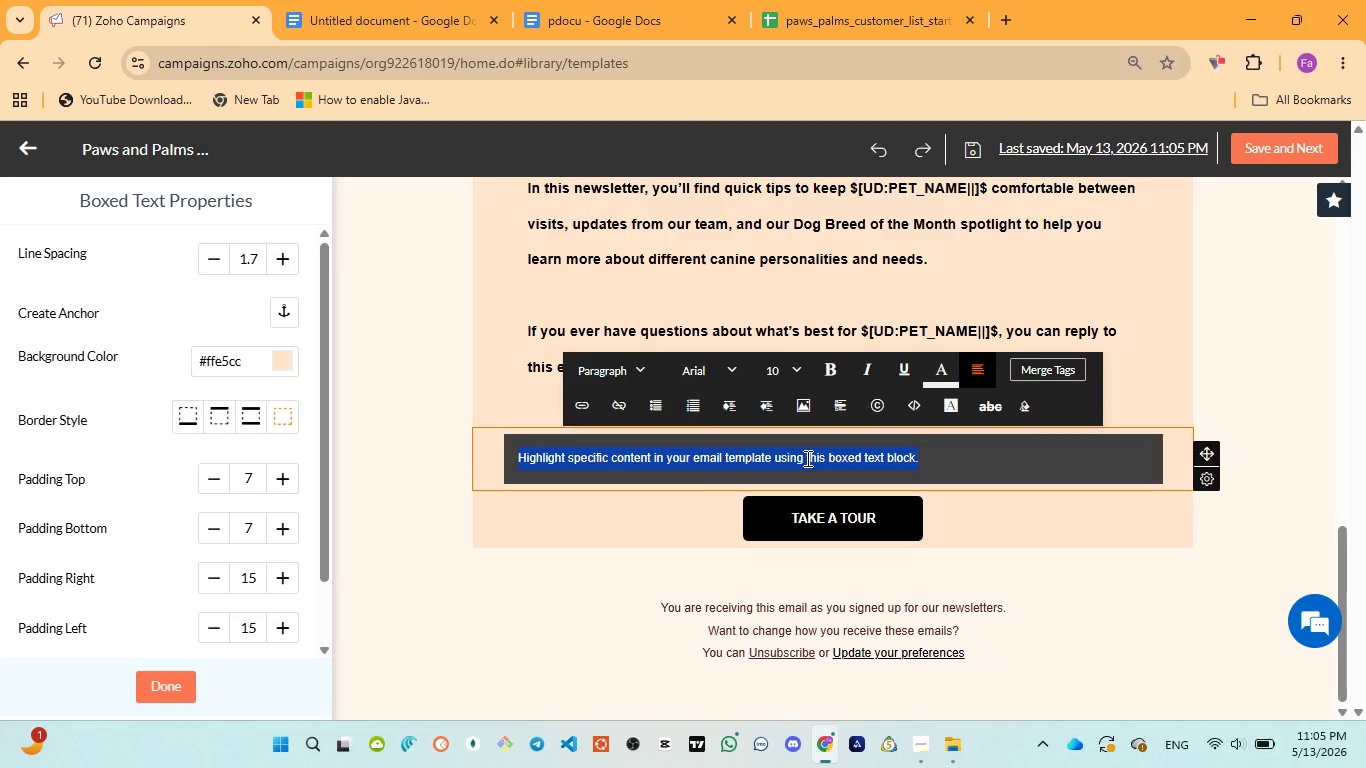 
key(Control+V)
 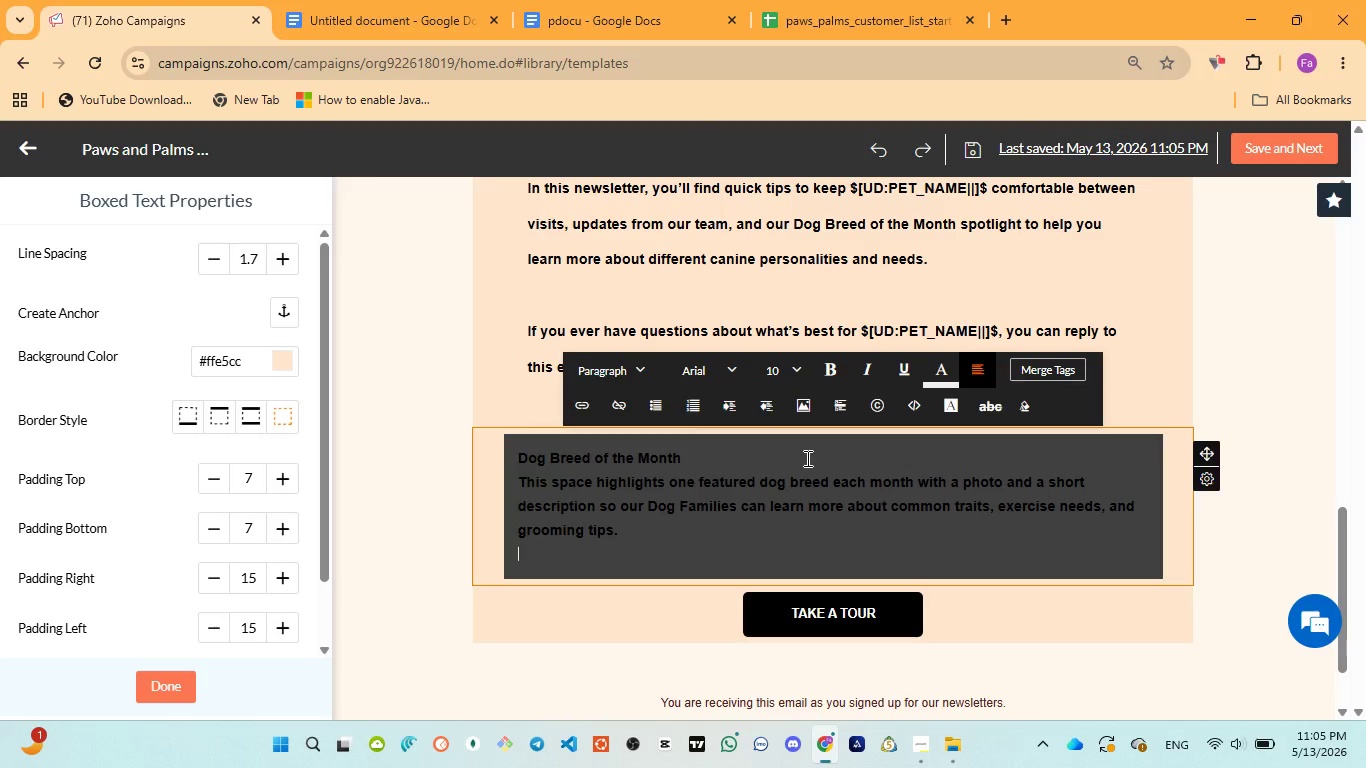 
key(Control+Z)
 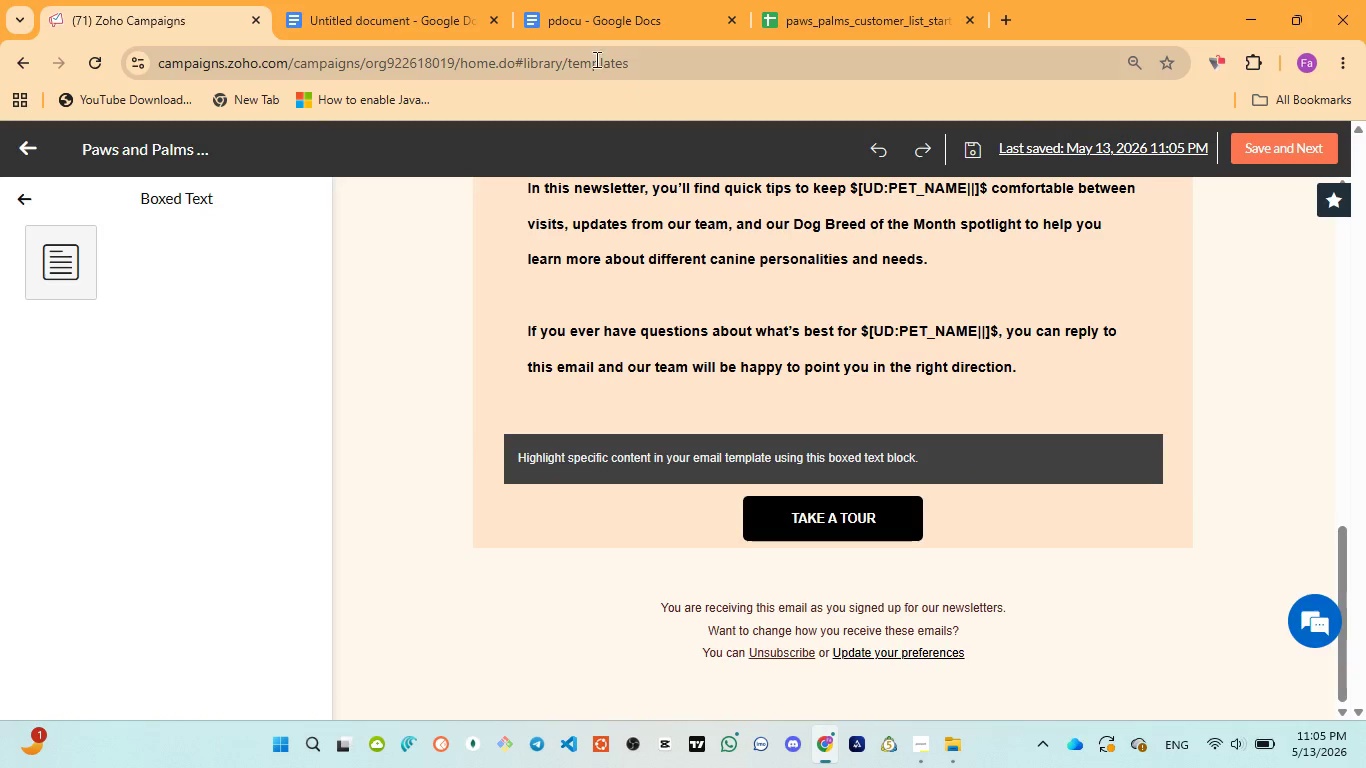 
left_click([559, 12])
 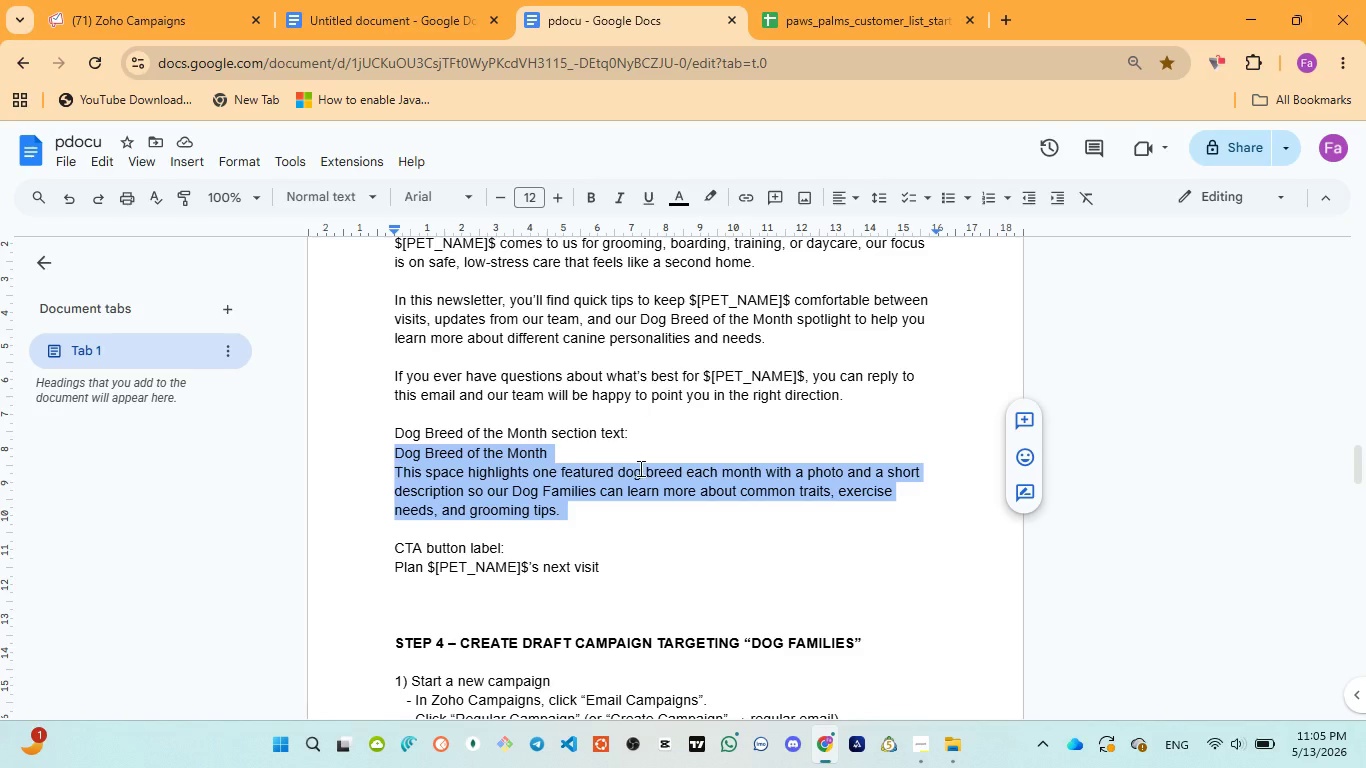 
left_click([643, 488])
 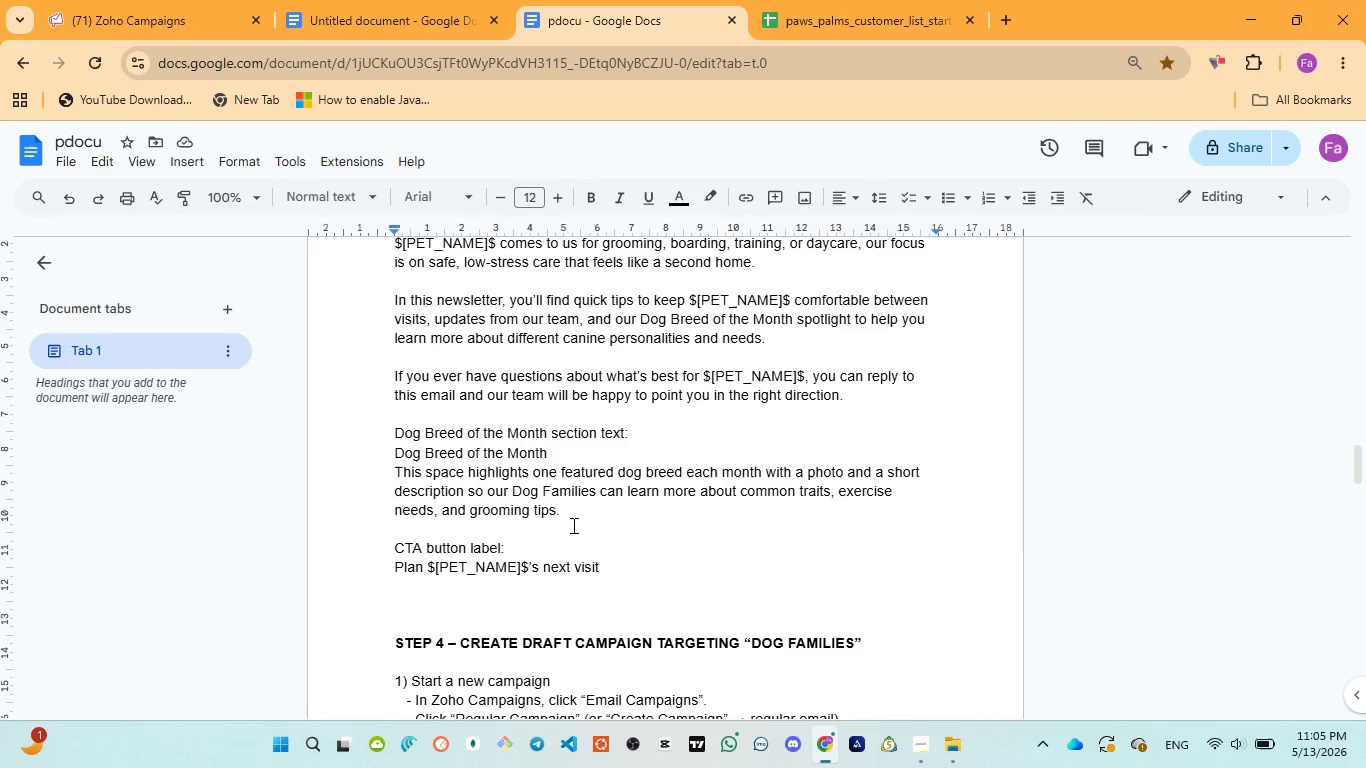 
left_click_drag(start_coordinate=[557, 505], to_coordinate=[368, 453])
 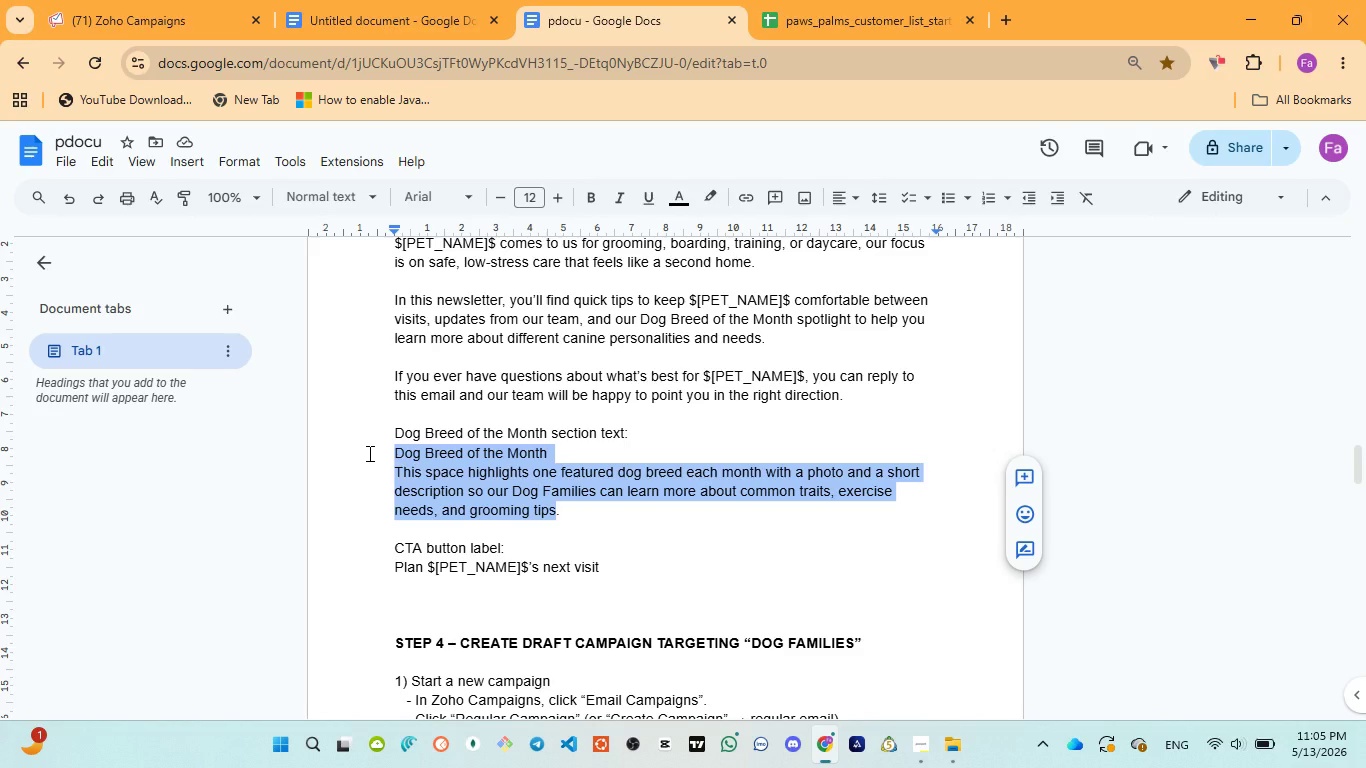 
key(Control+C)
 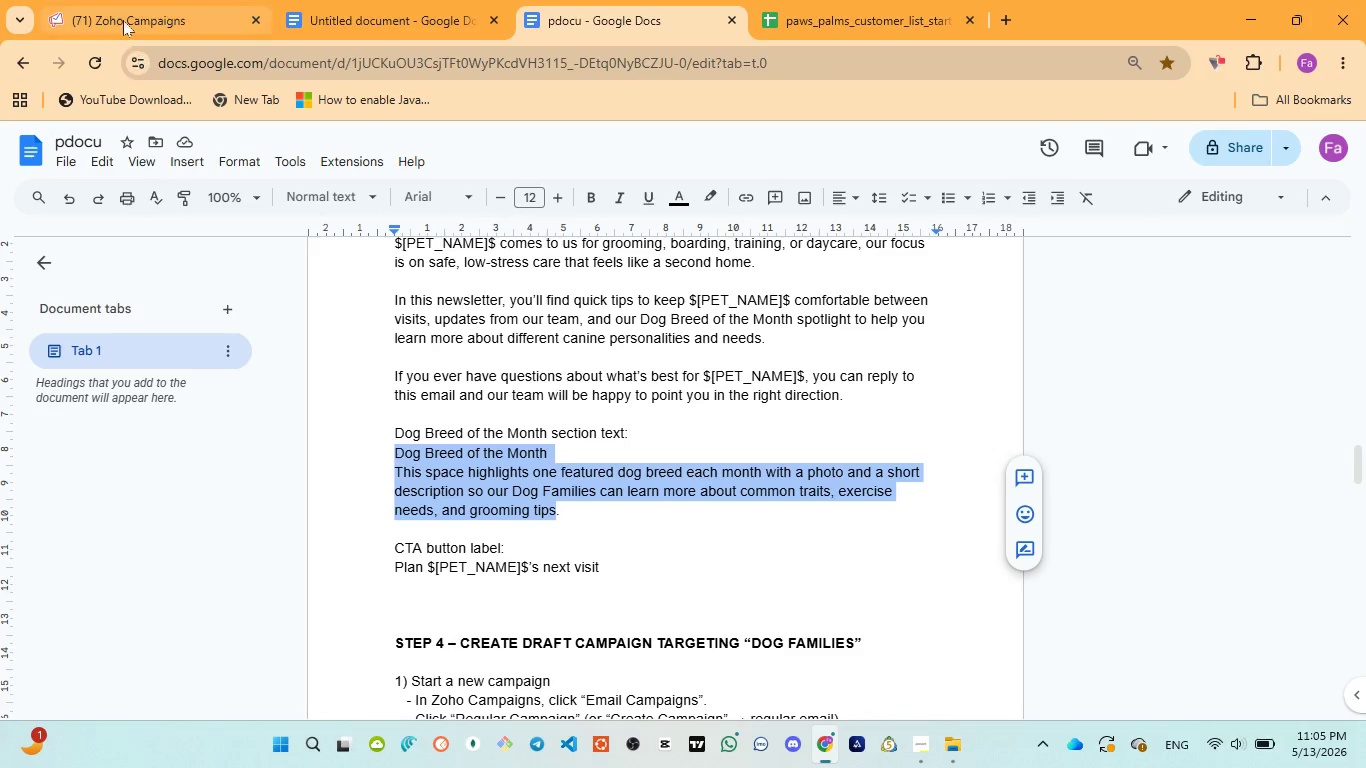 
left_click([122, 18])
 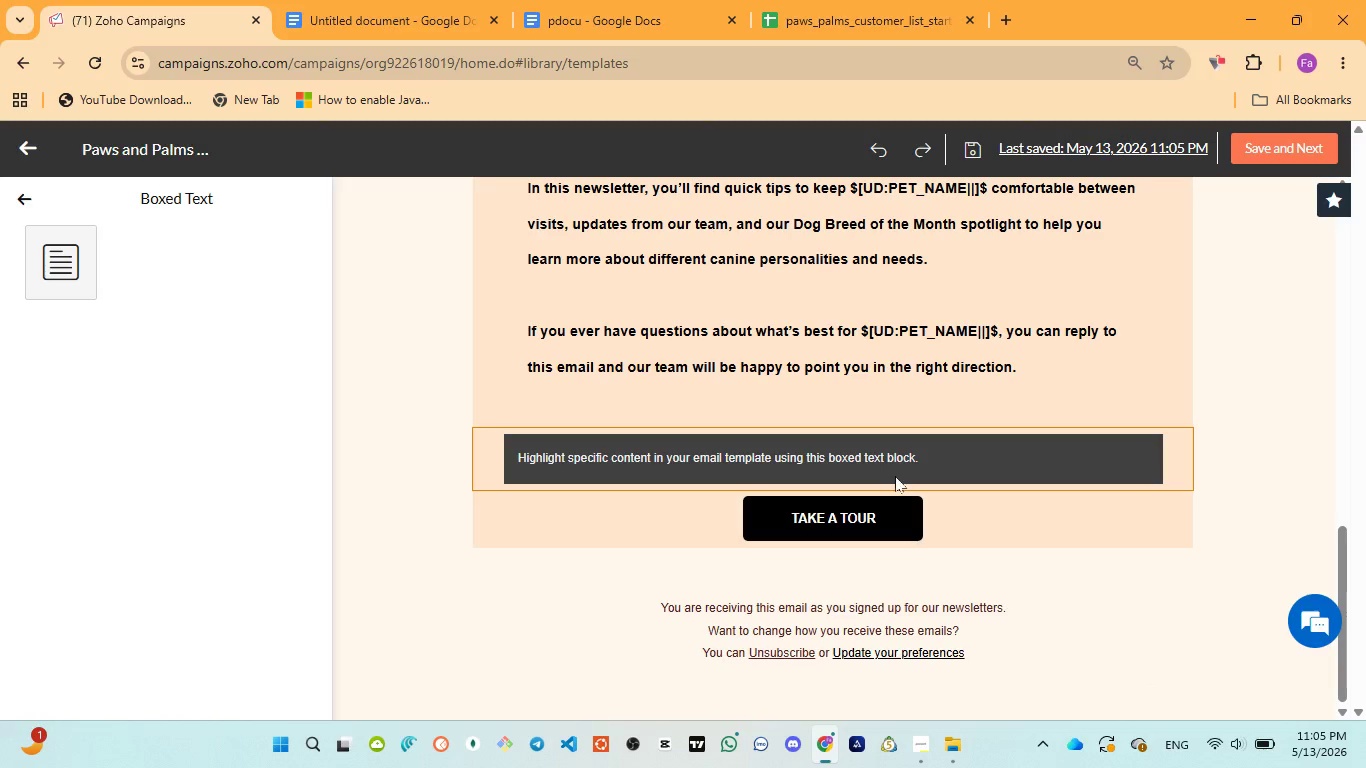 
left_click([891, 471])
 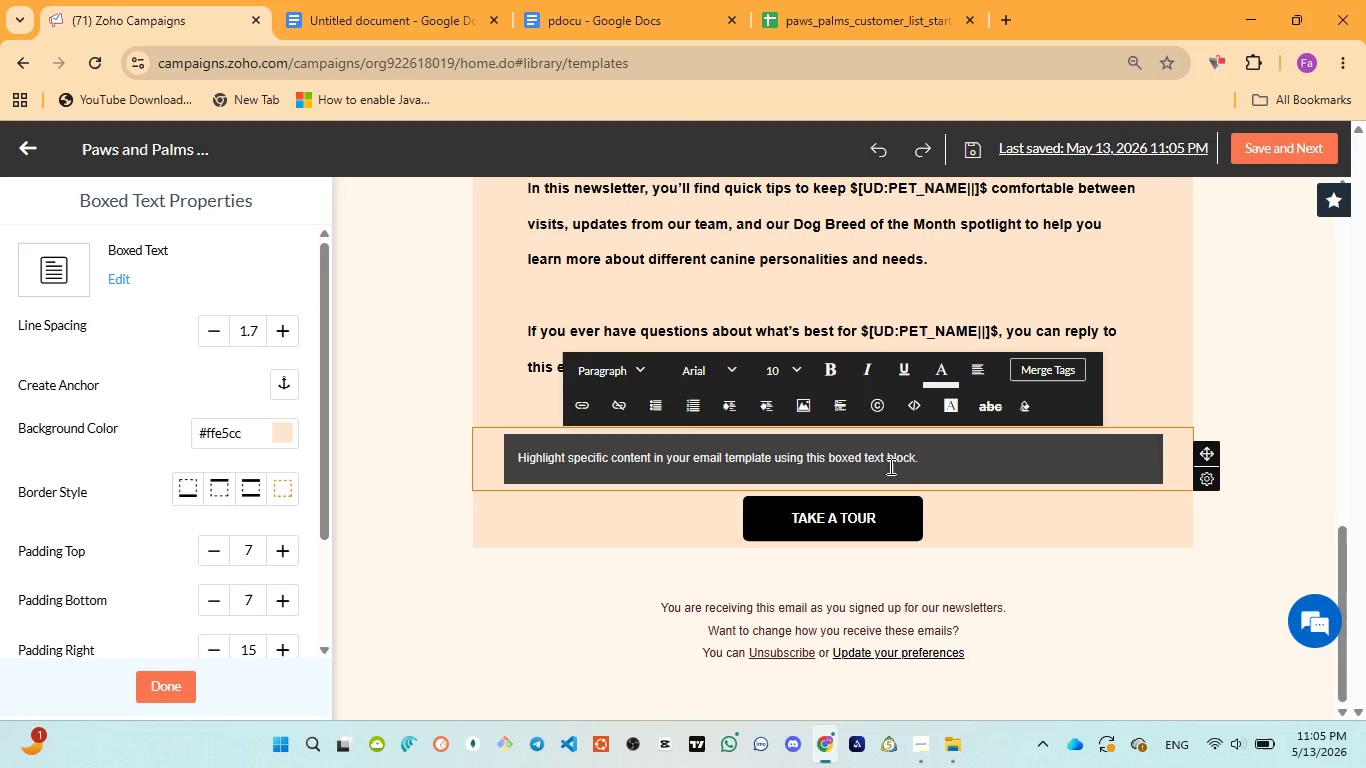 
key(Control+A)
 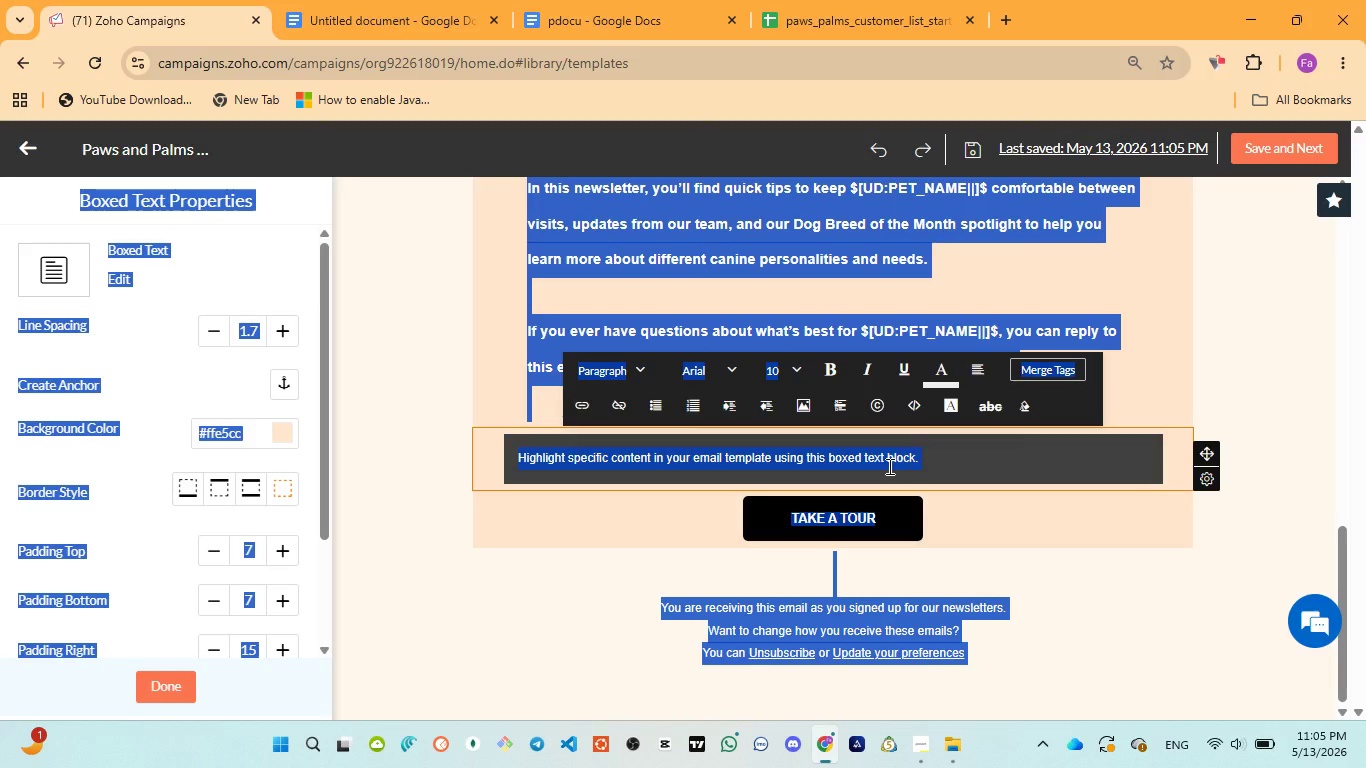 
left_click([888, 466])
 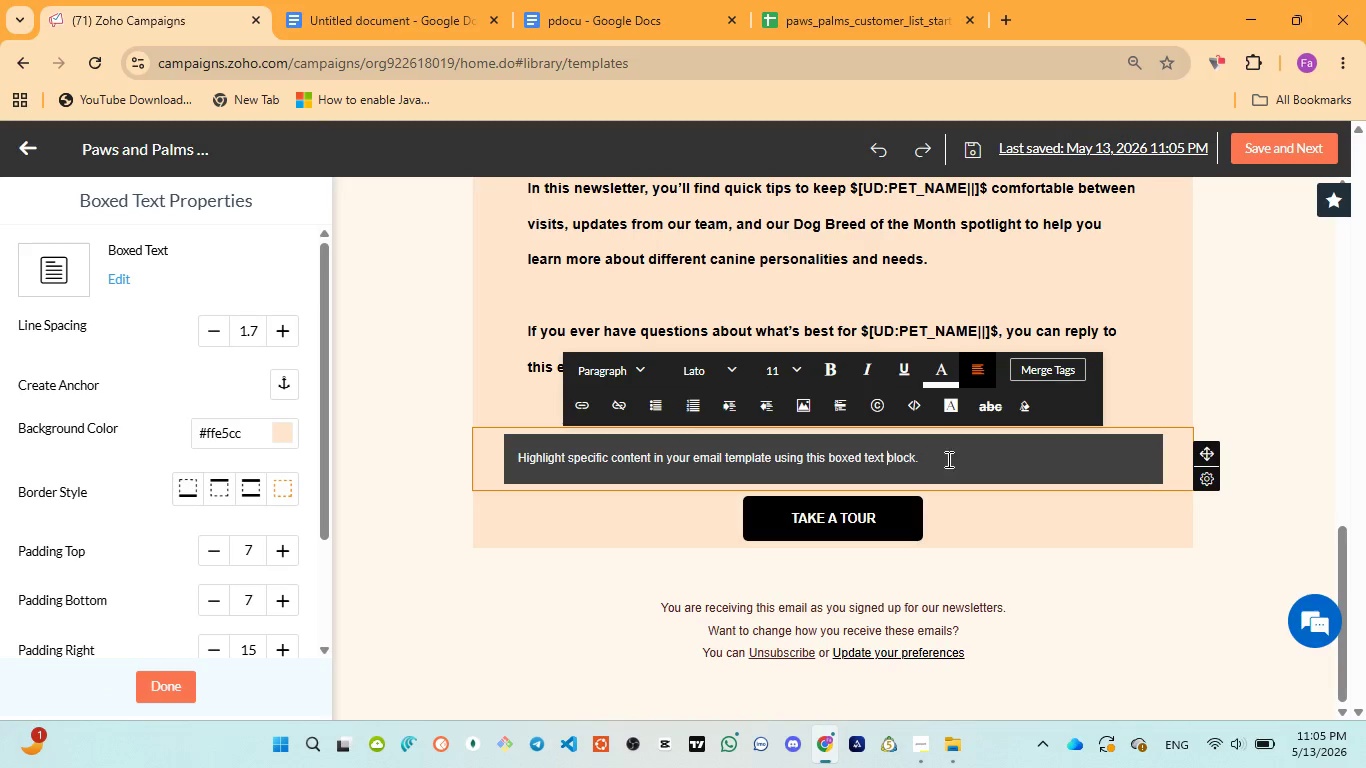 
left_click([949, 459])
 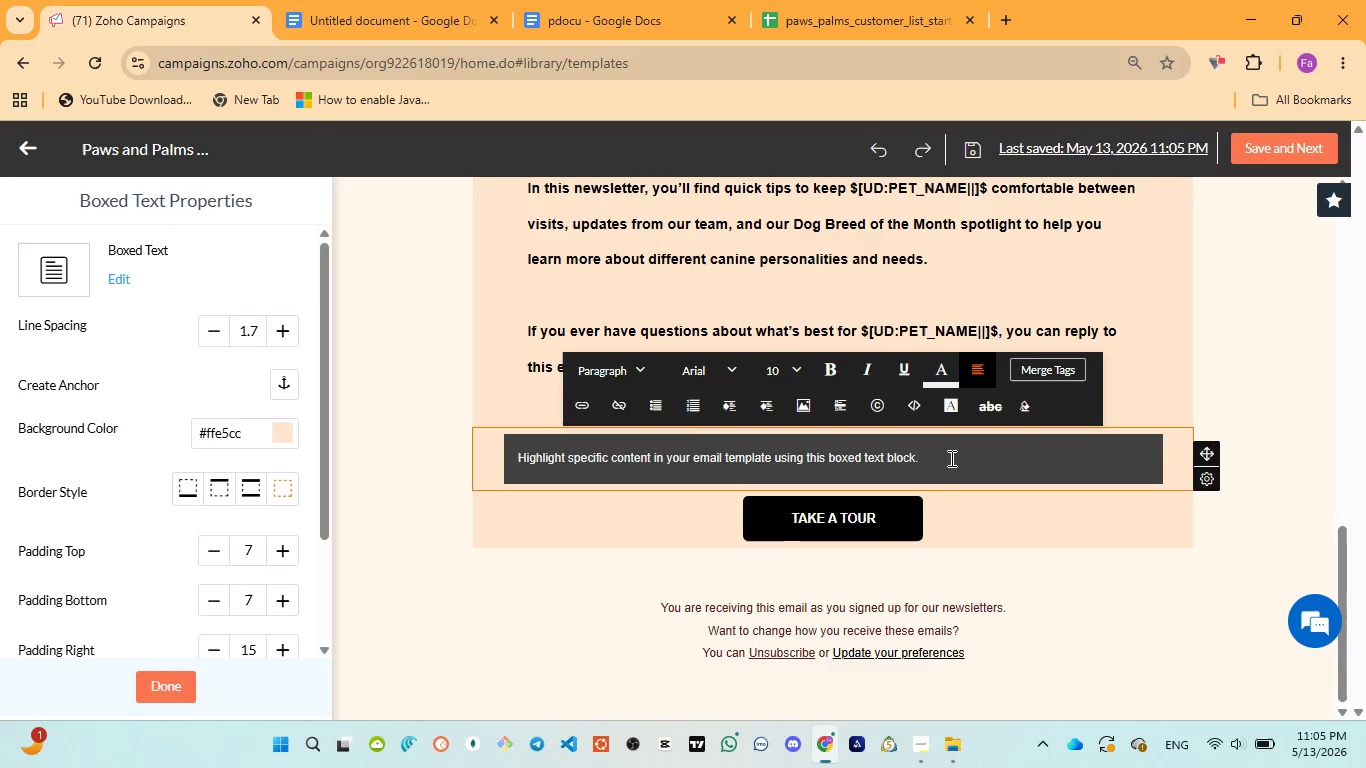 
key(Enter)
 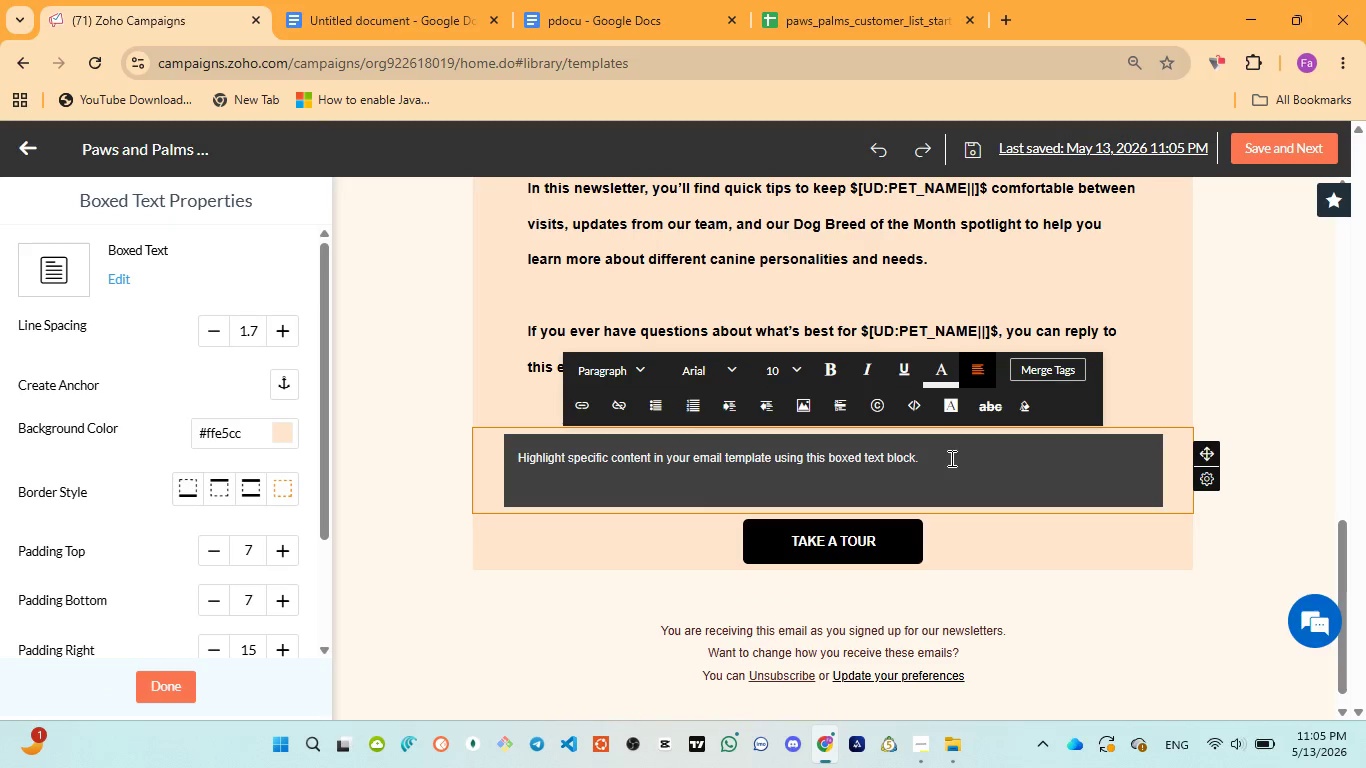 
key(Control+V)
 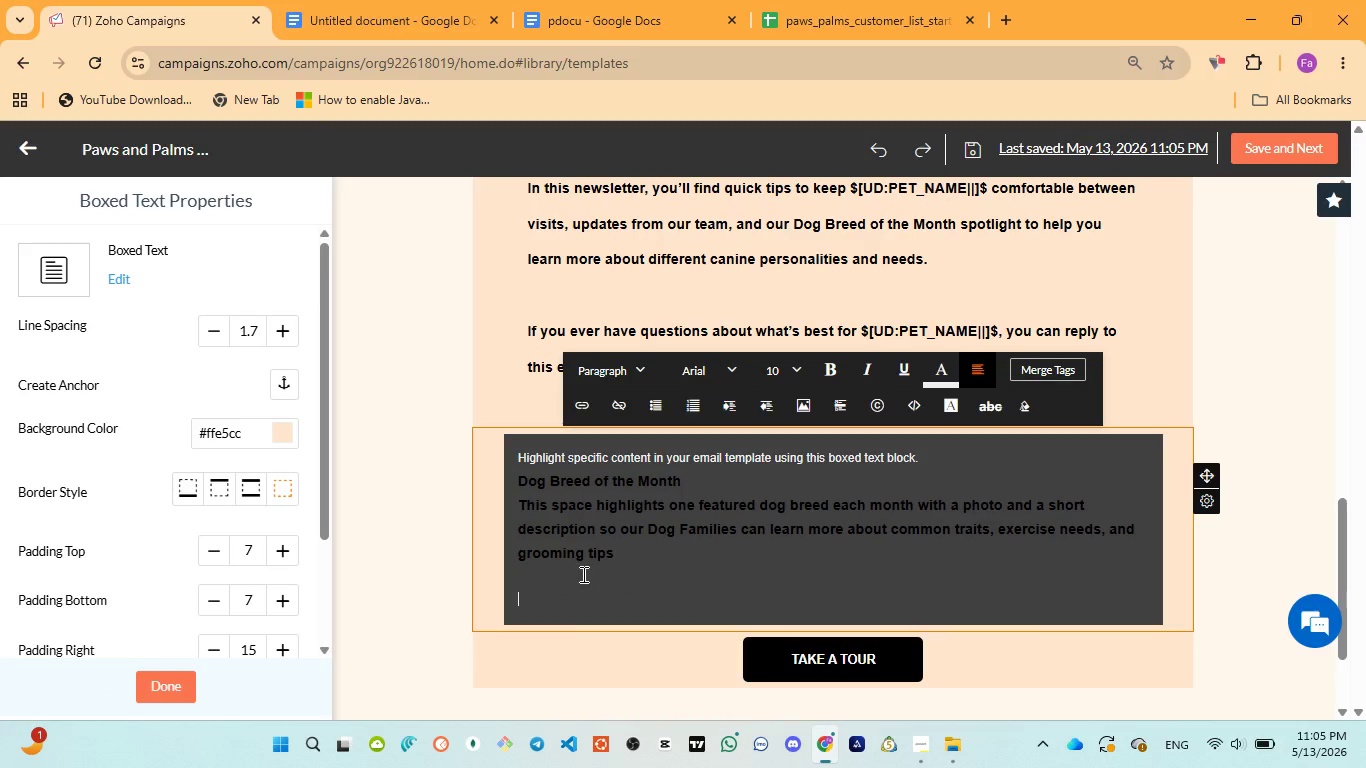 
key(Backspace)
 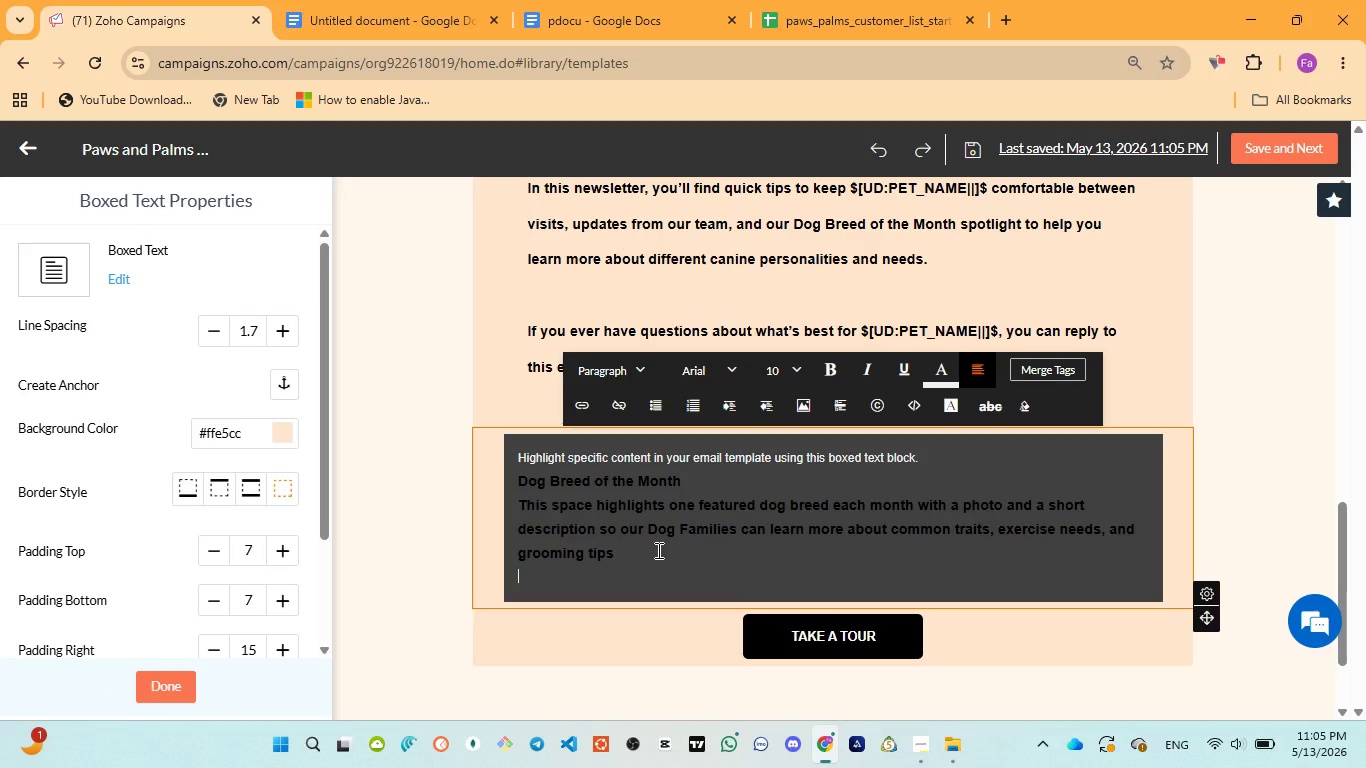 
left_click_drag(start_coordinate=[657, 550], to_coordinate=[491, 475])
 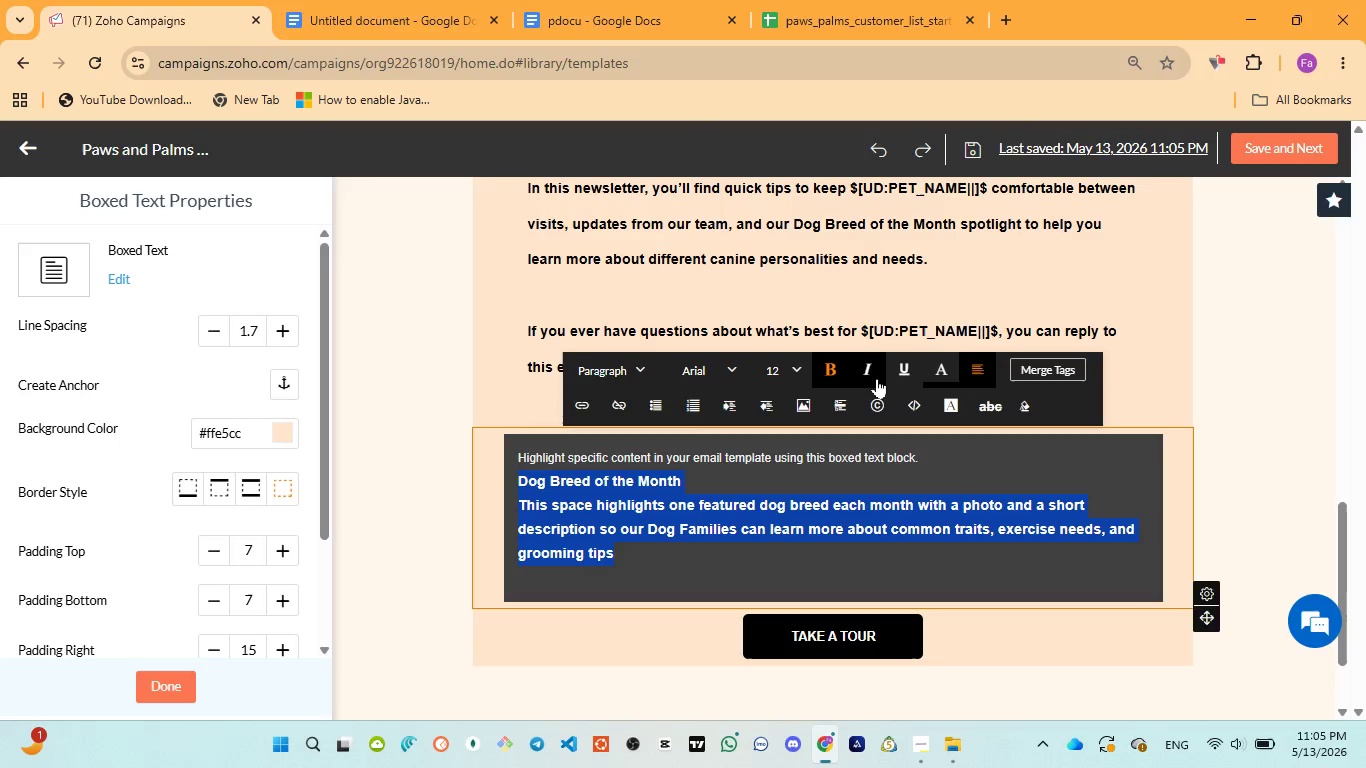 
wait(5.33)
 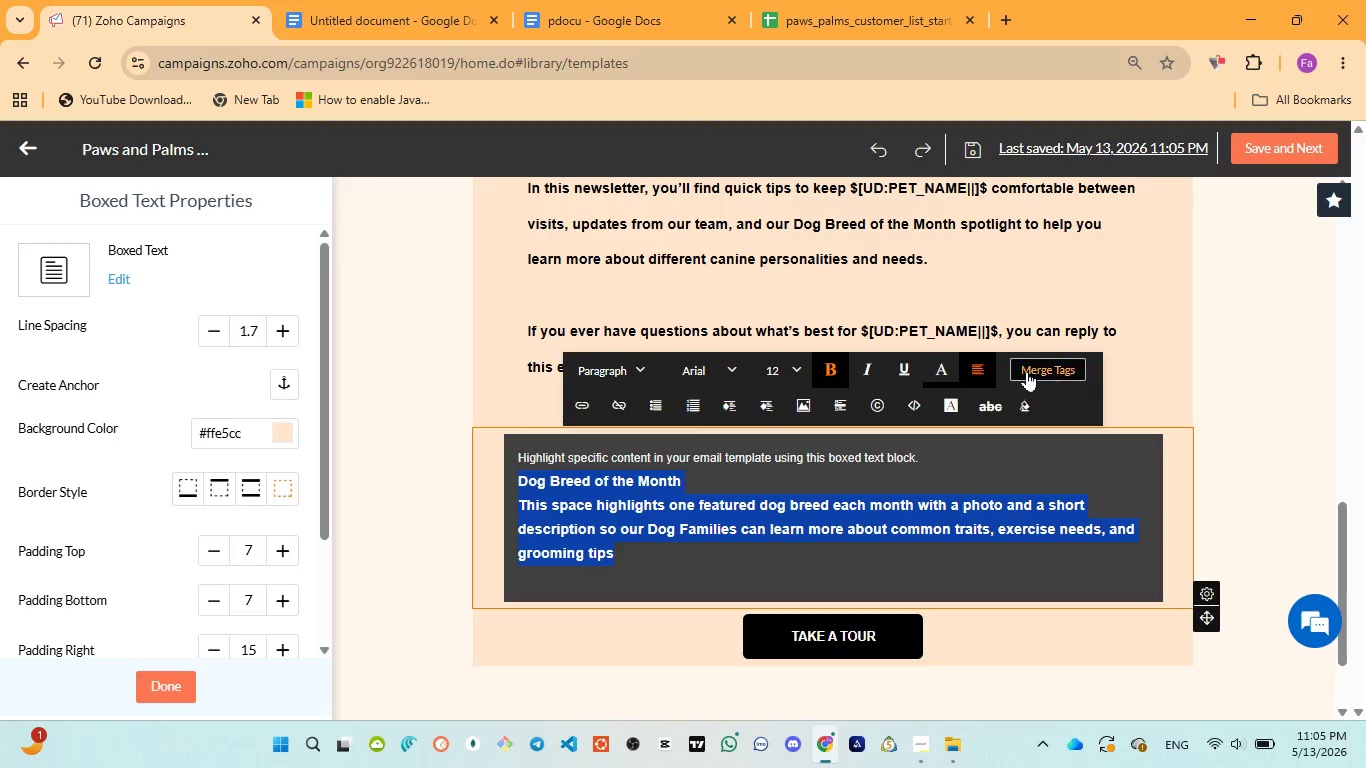 
left_click([940, 370])
 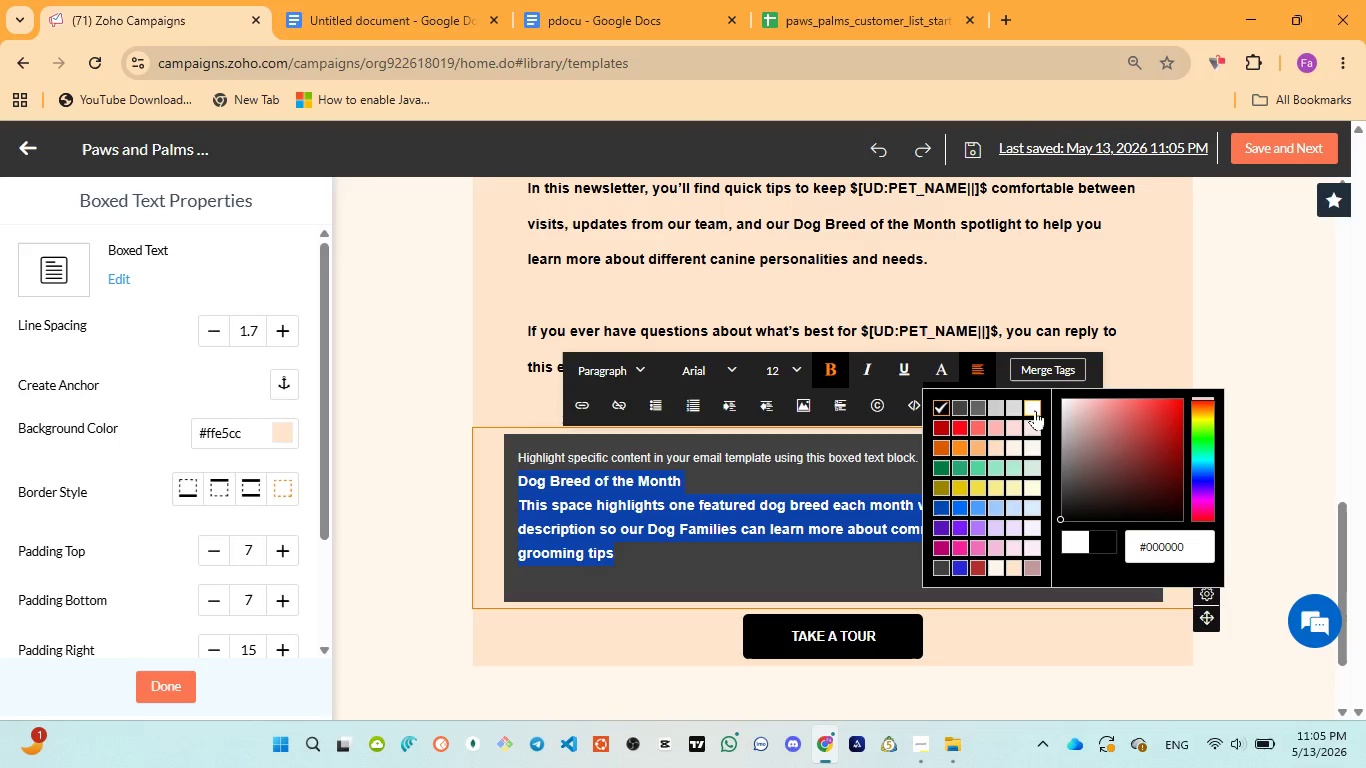 
left_click([1035, 409])
 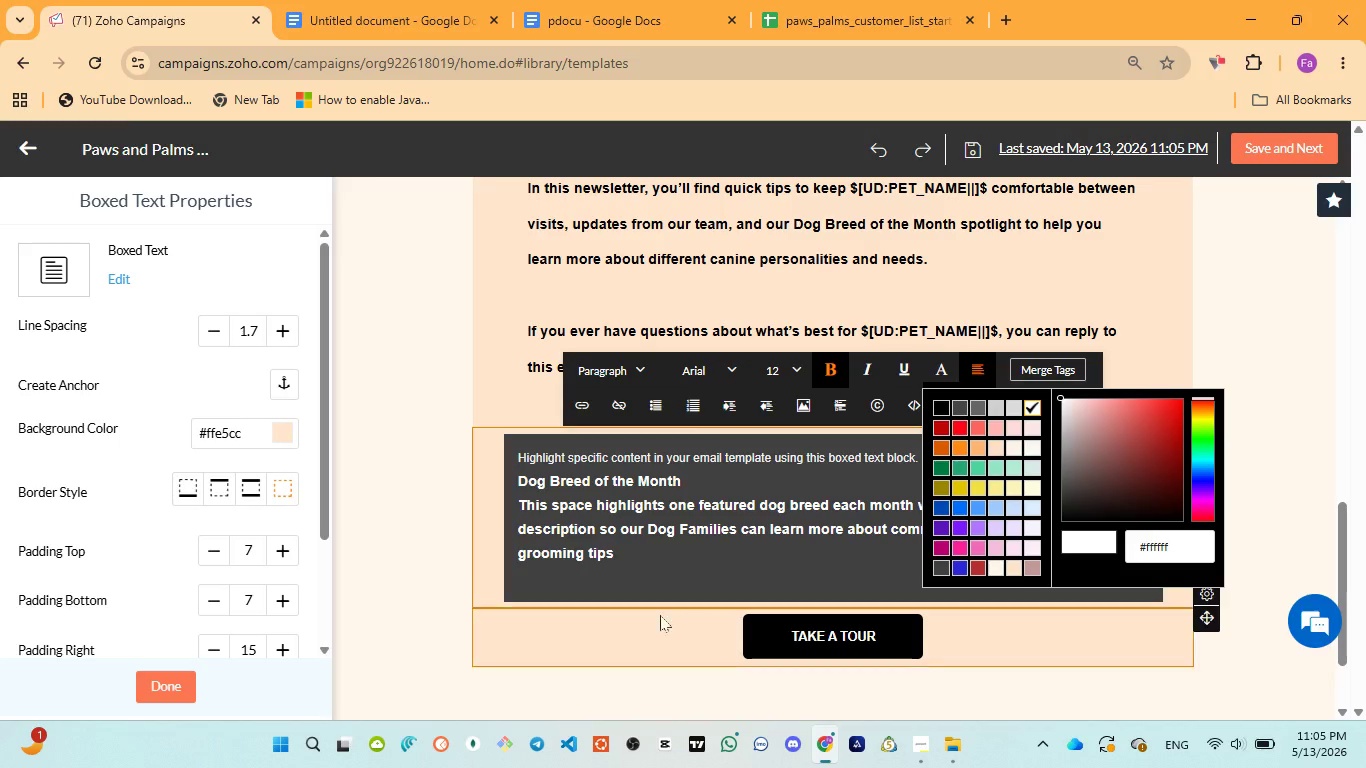 
left_click([630, 560])
 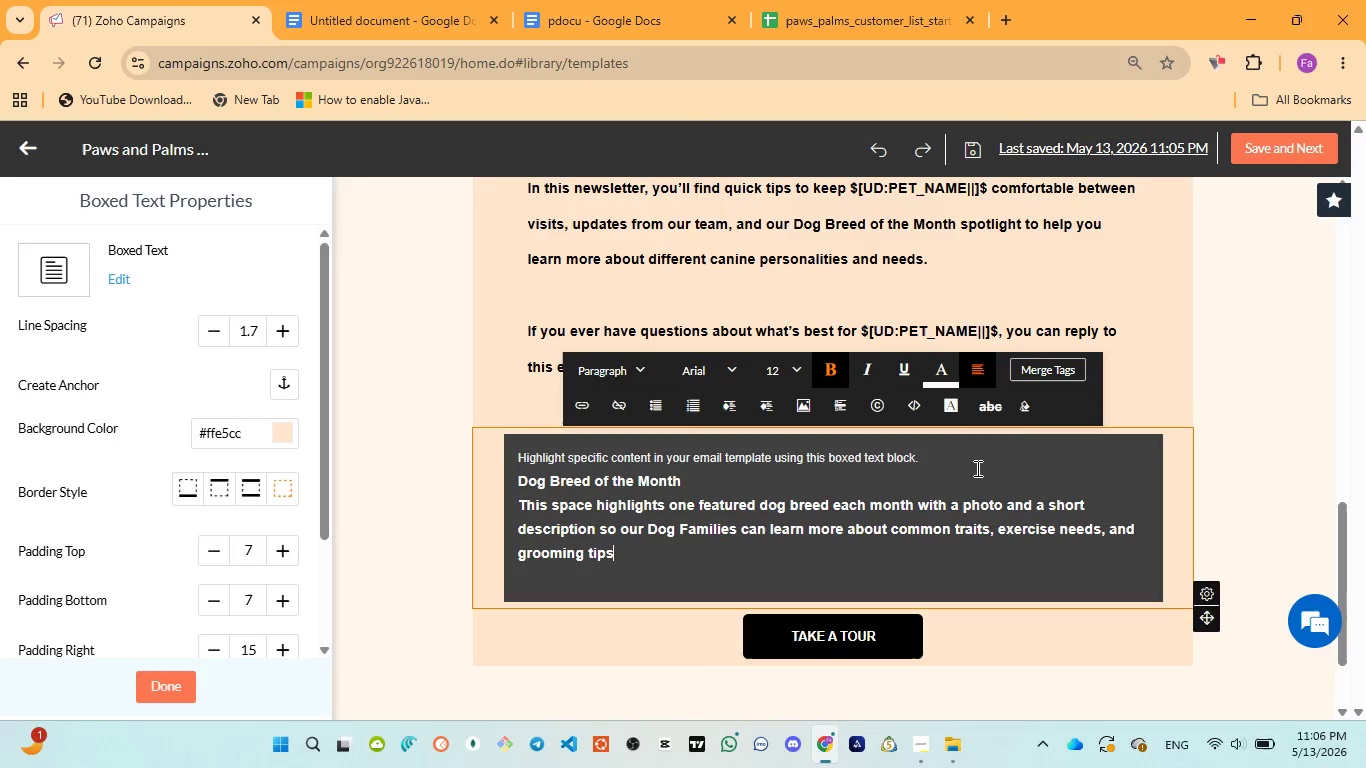 
left_click_drag(start_coordinate=[939, 465], to_coordinate=[497, 434])
 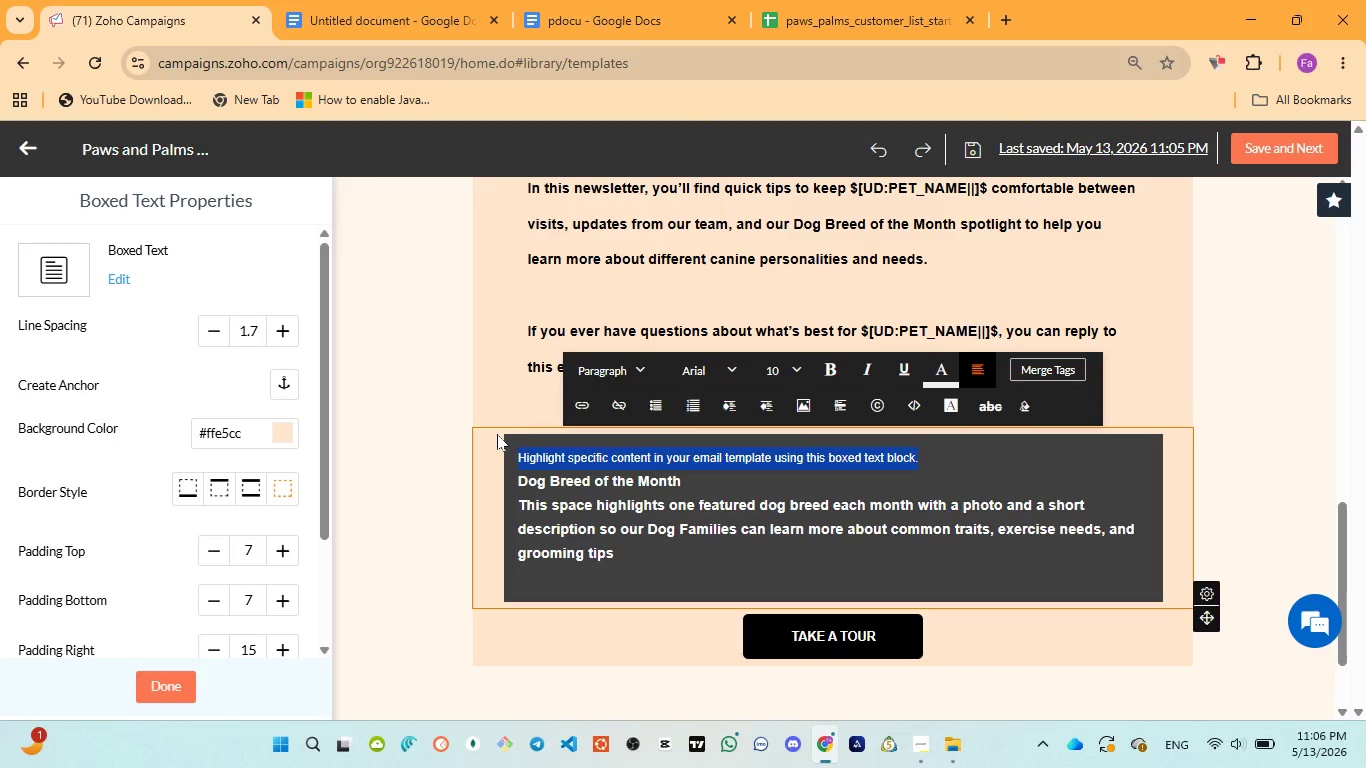 
key(Backspace)
 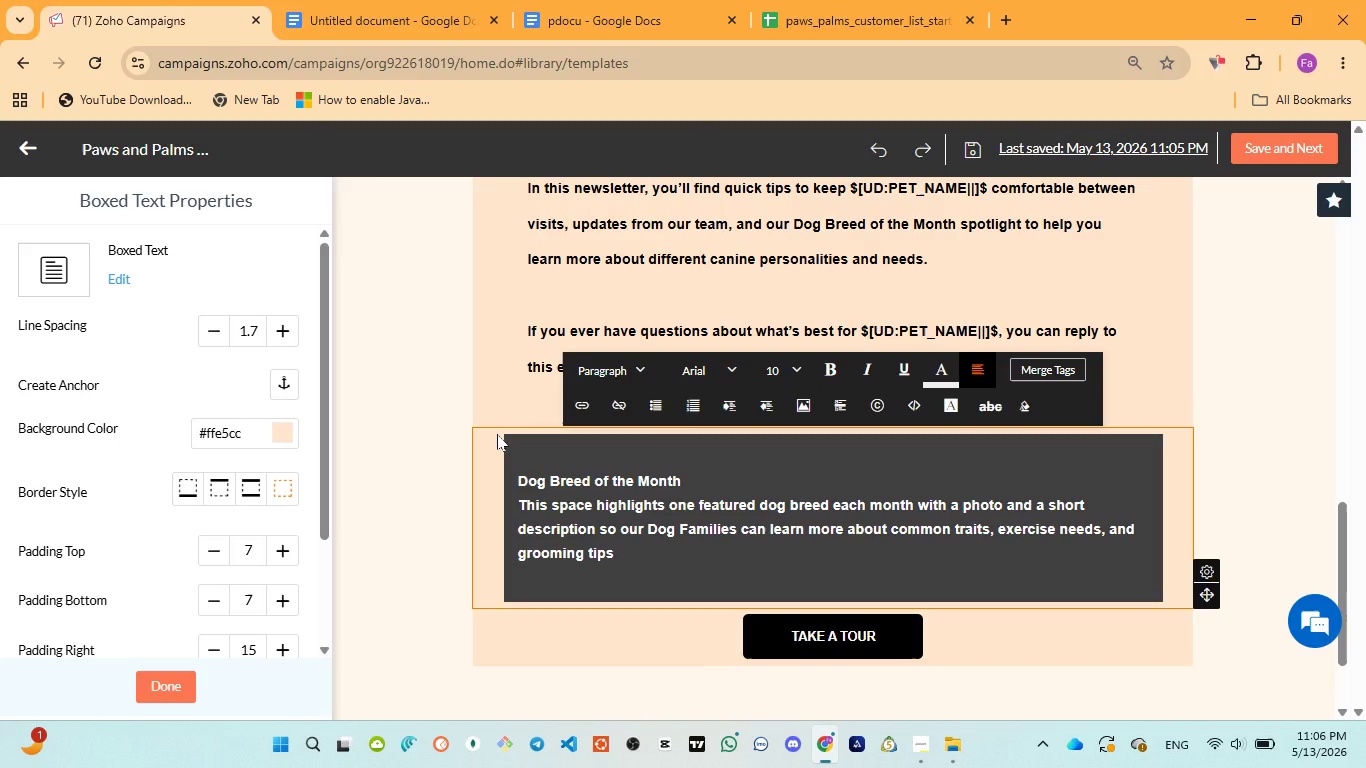 
key(ArrowDown)
 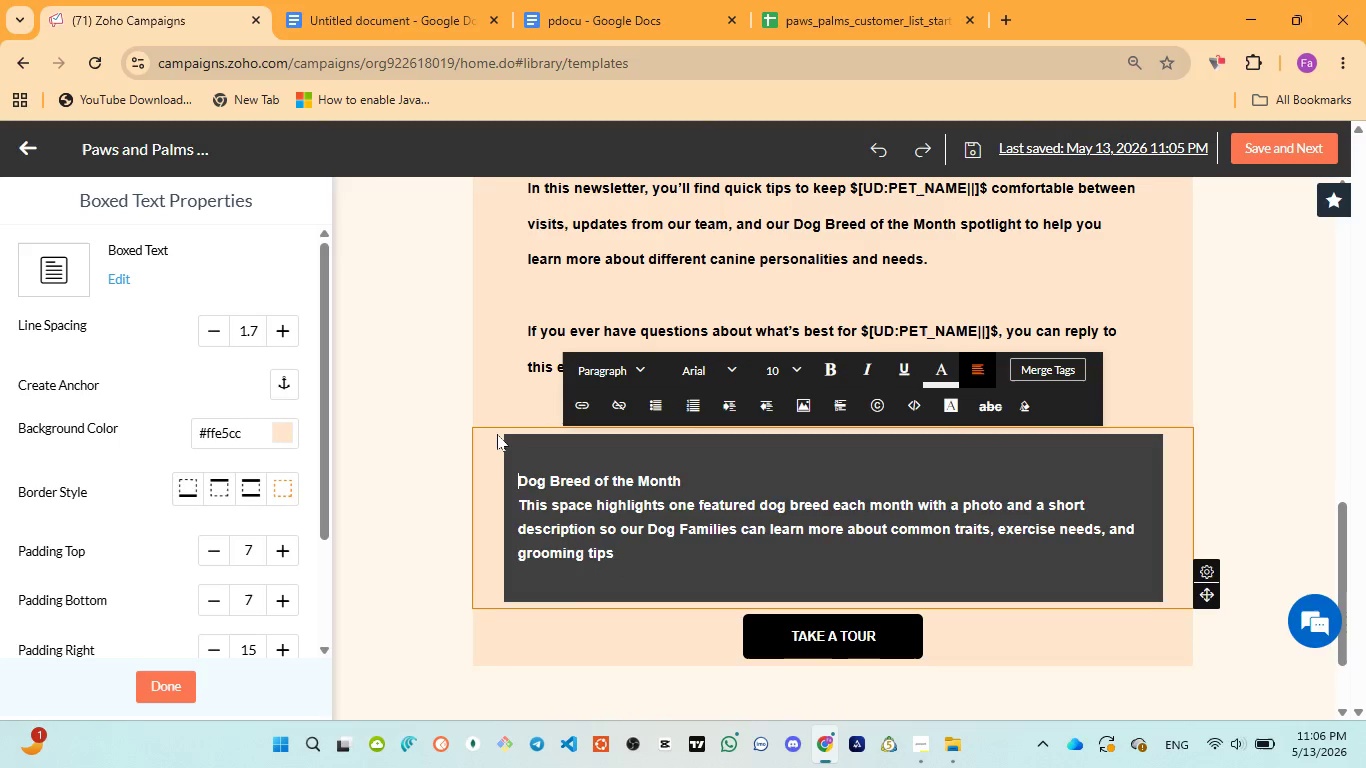 
key(Backspace)
 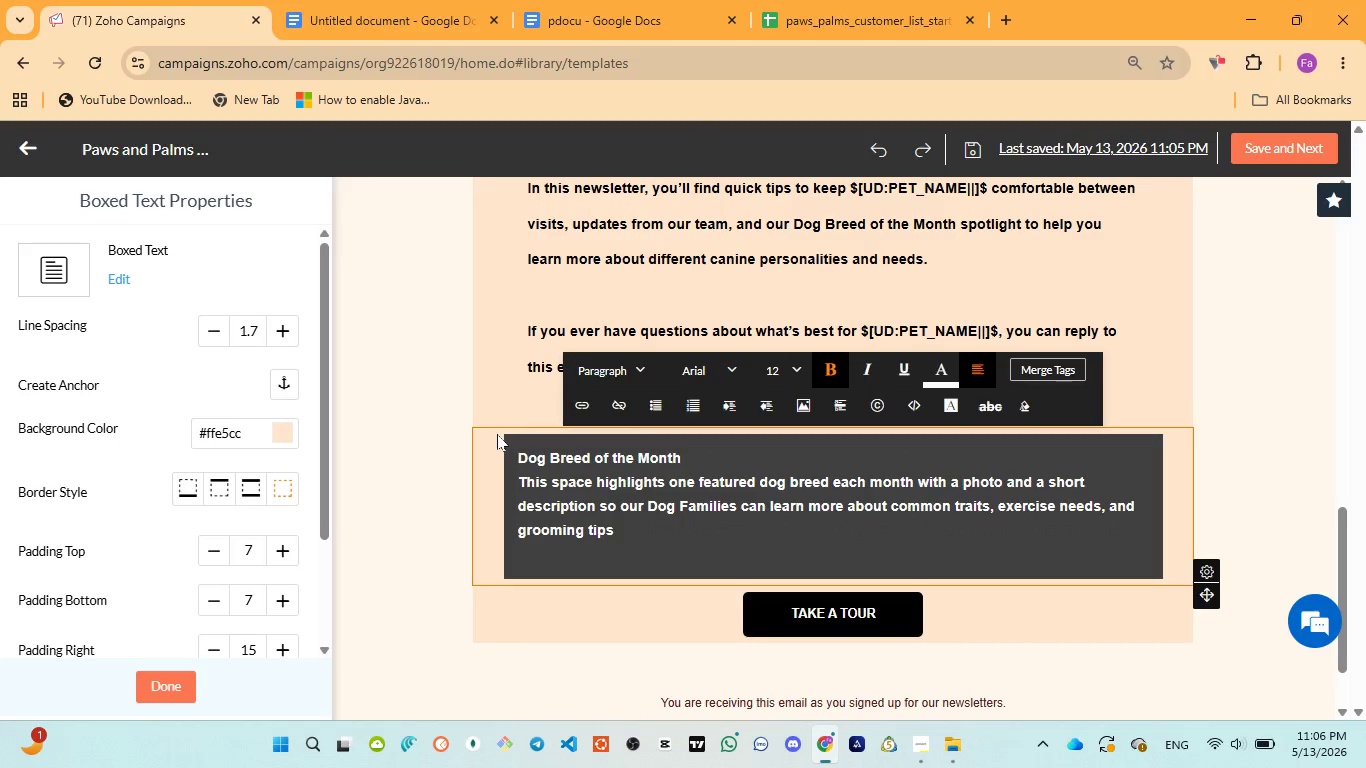 
key(Backspace)
 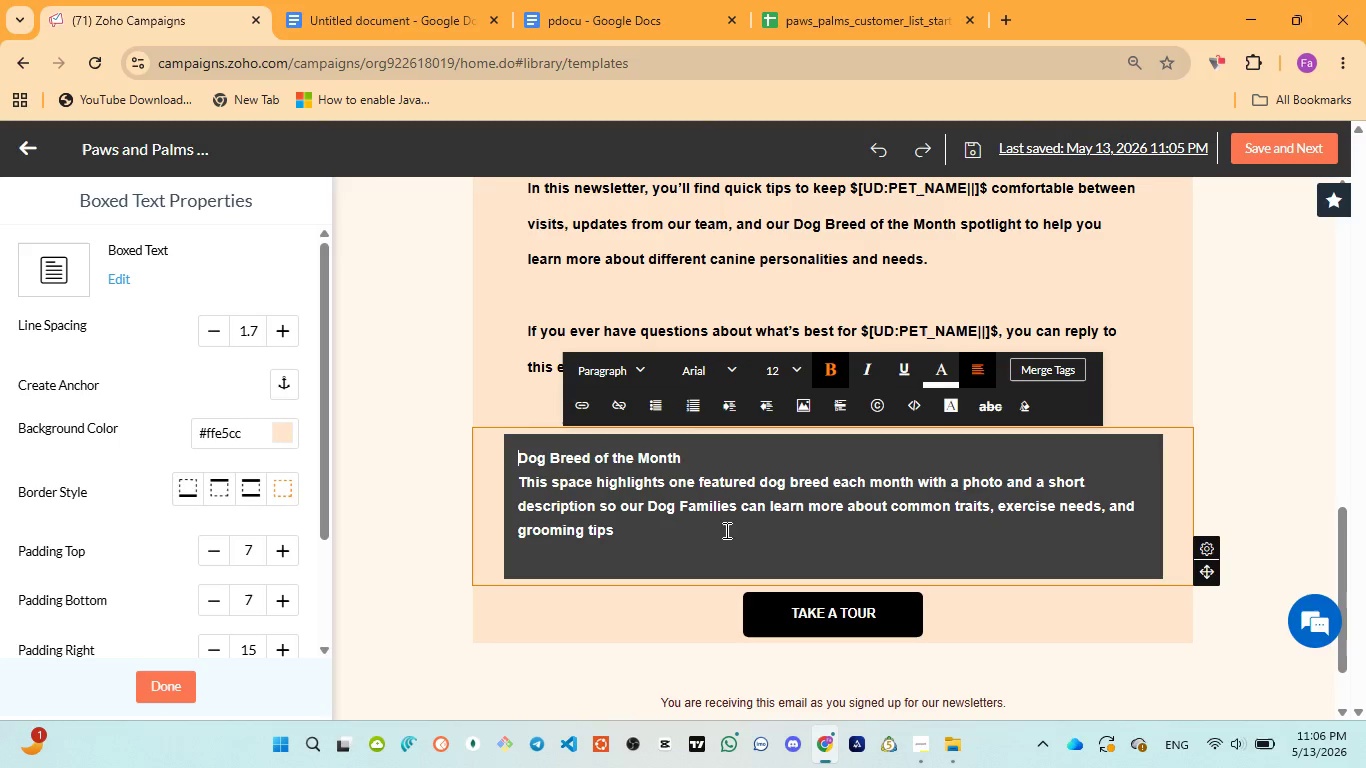 
wait(5.92)
 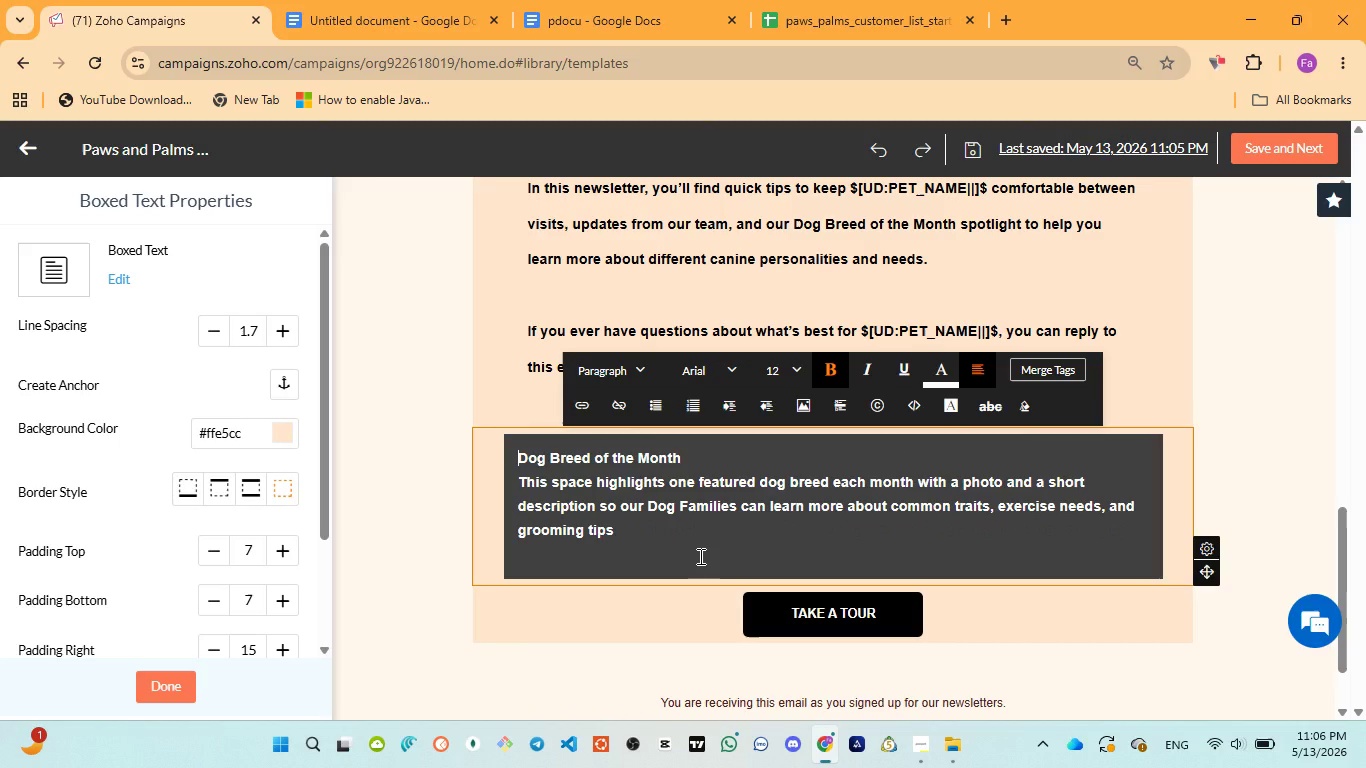 
left_click([729, 528])
 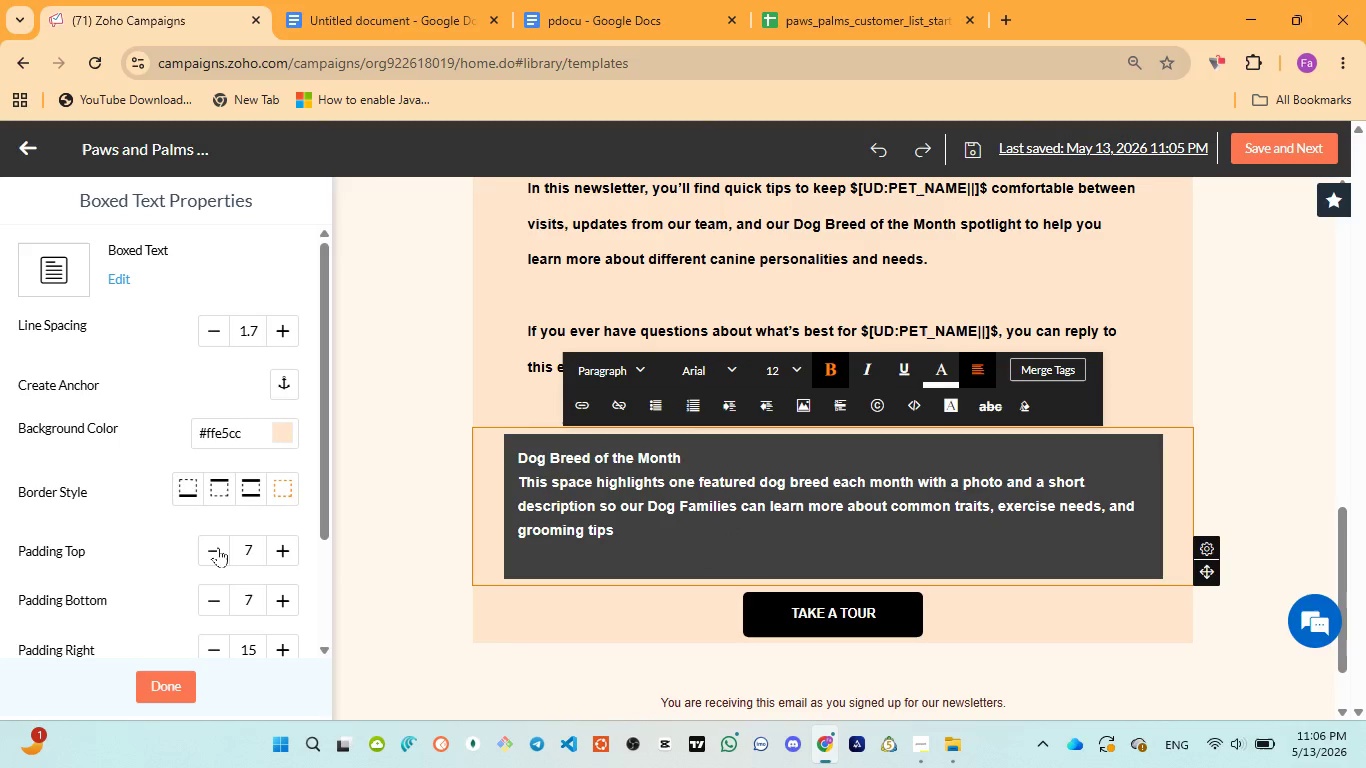 
double_click([218, 551])
 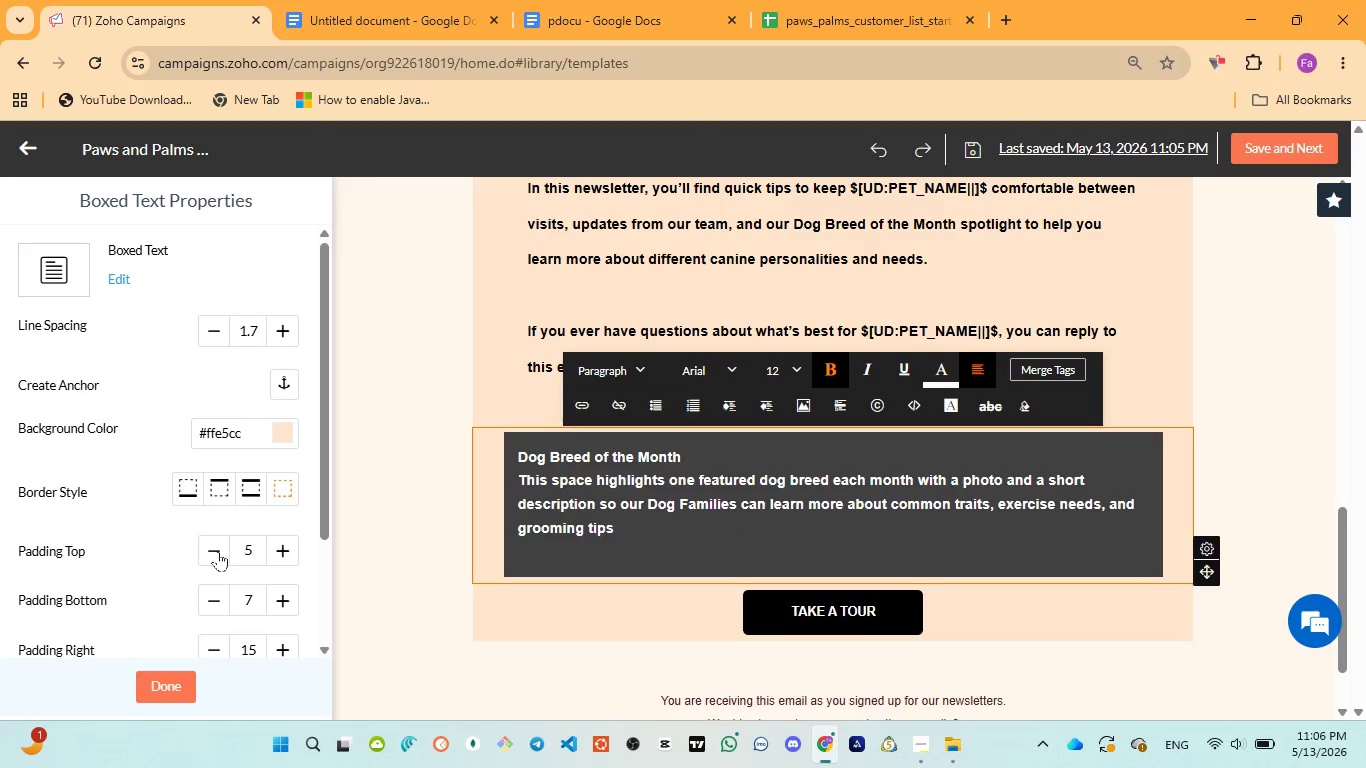 
triple_click([218, 551])
 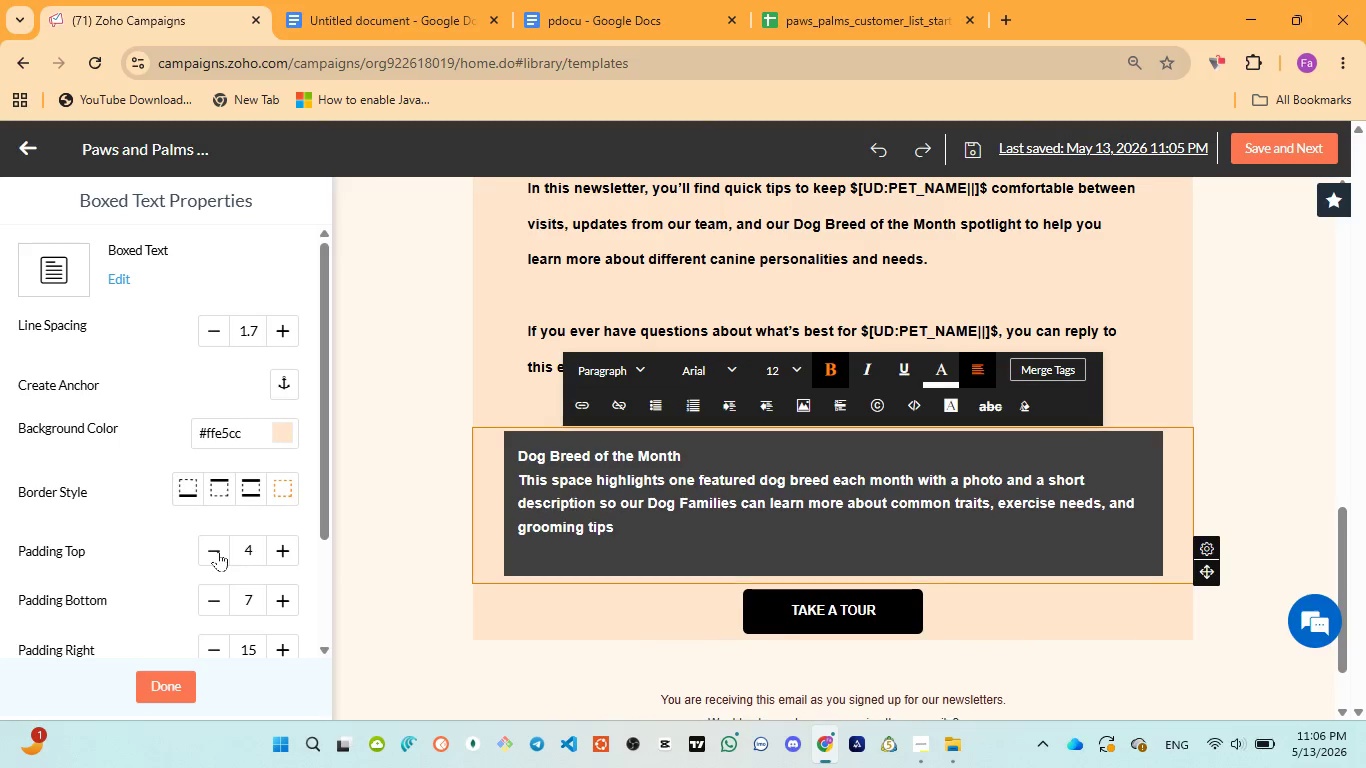 
triple_click([218, 551])
 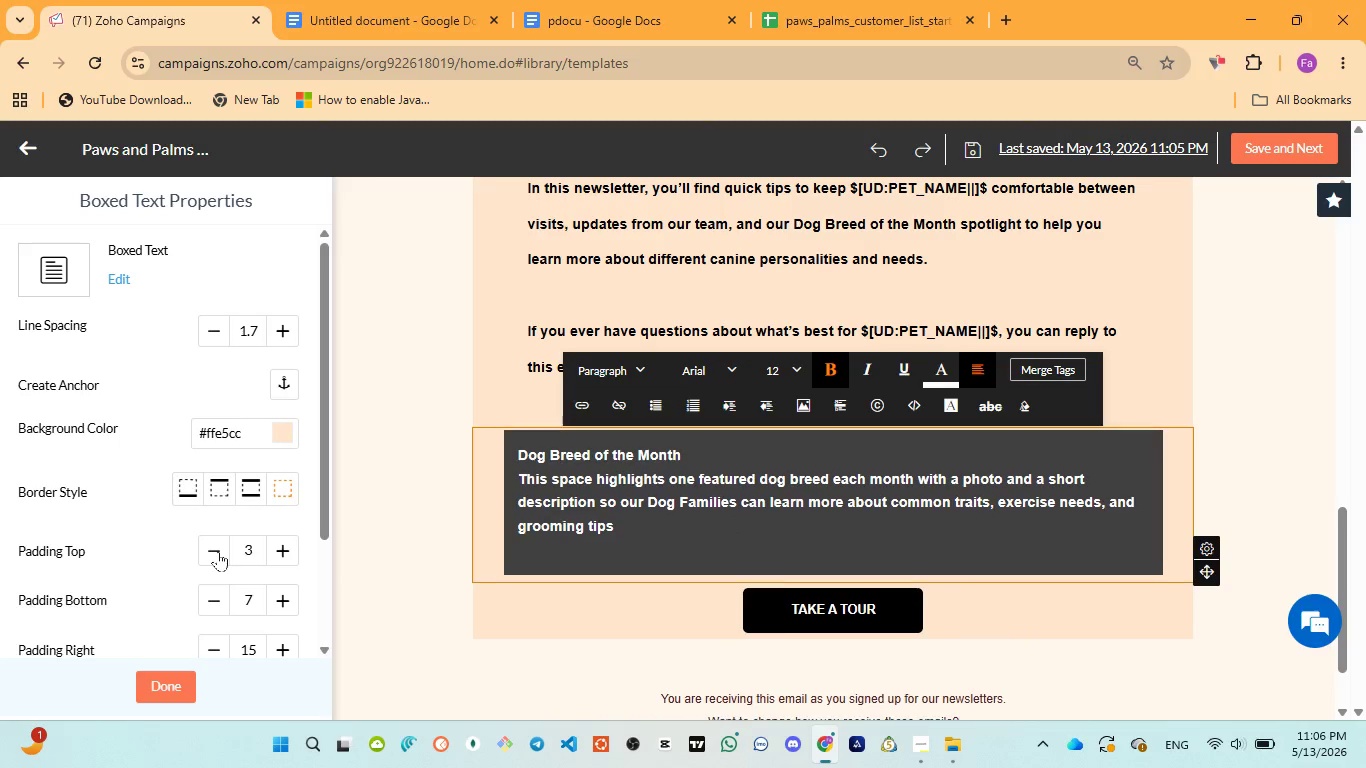 
triple_click([218, 551])
 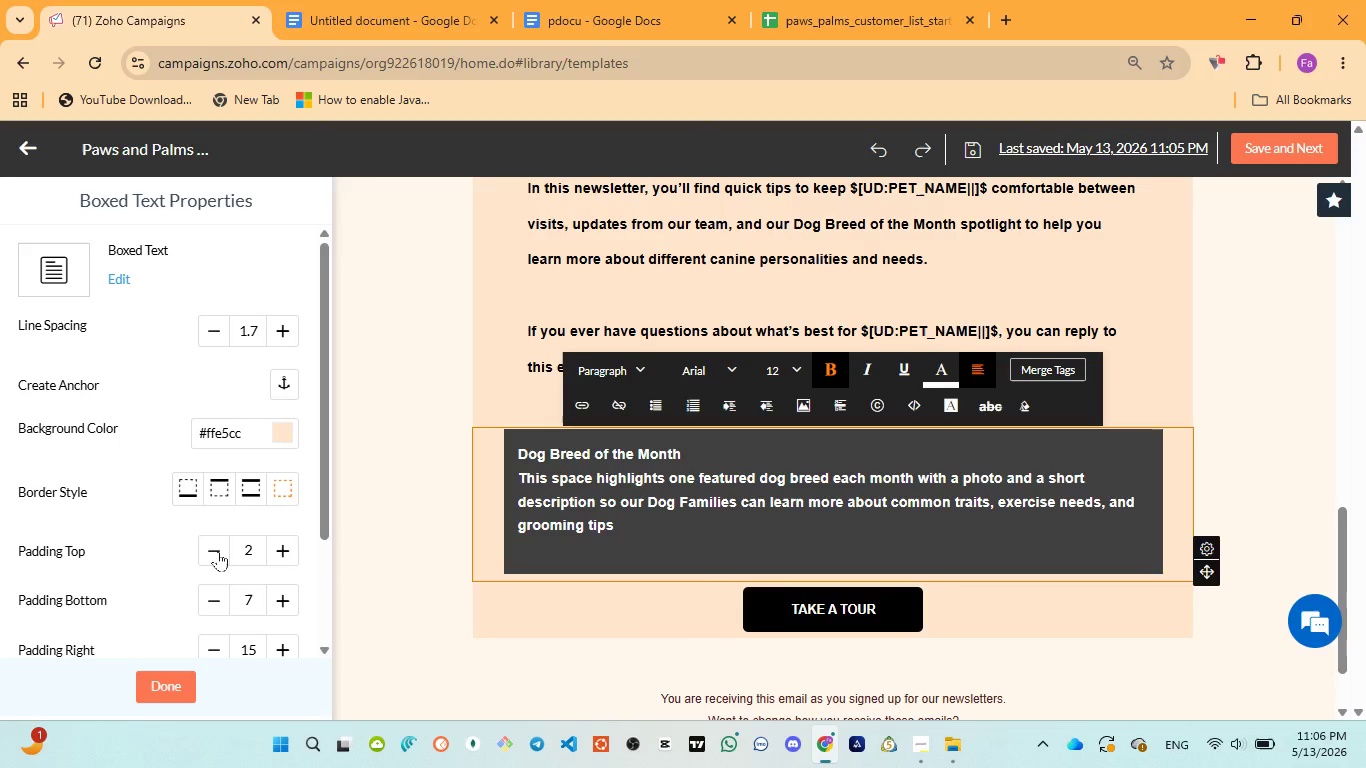 
triple_click([218, 551])
 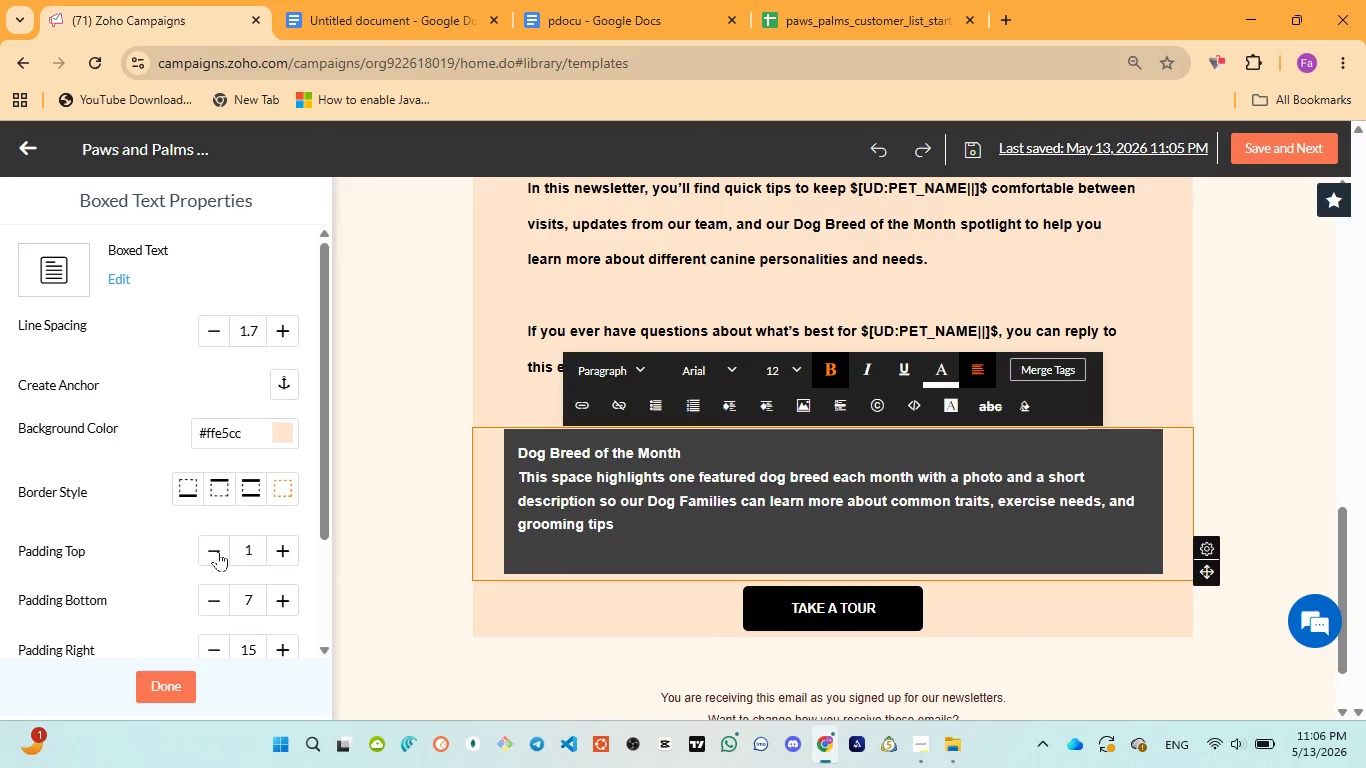 
triple_click([218, 551])
 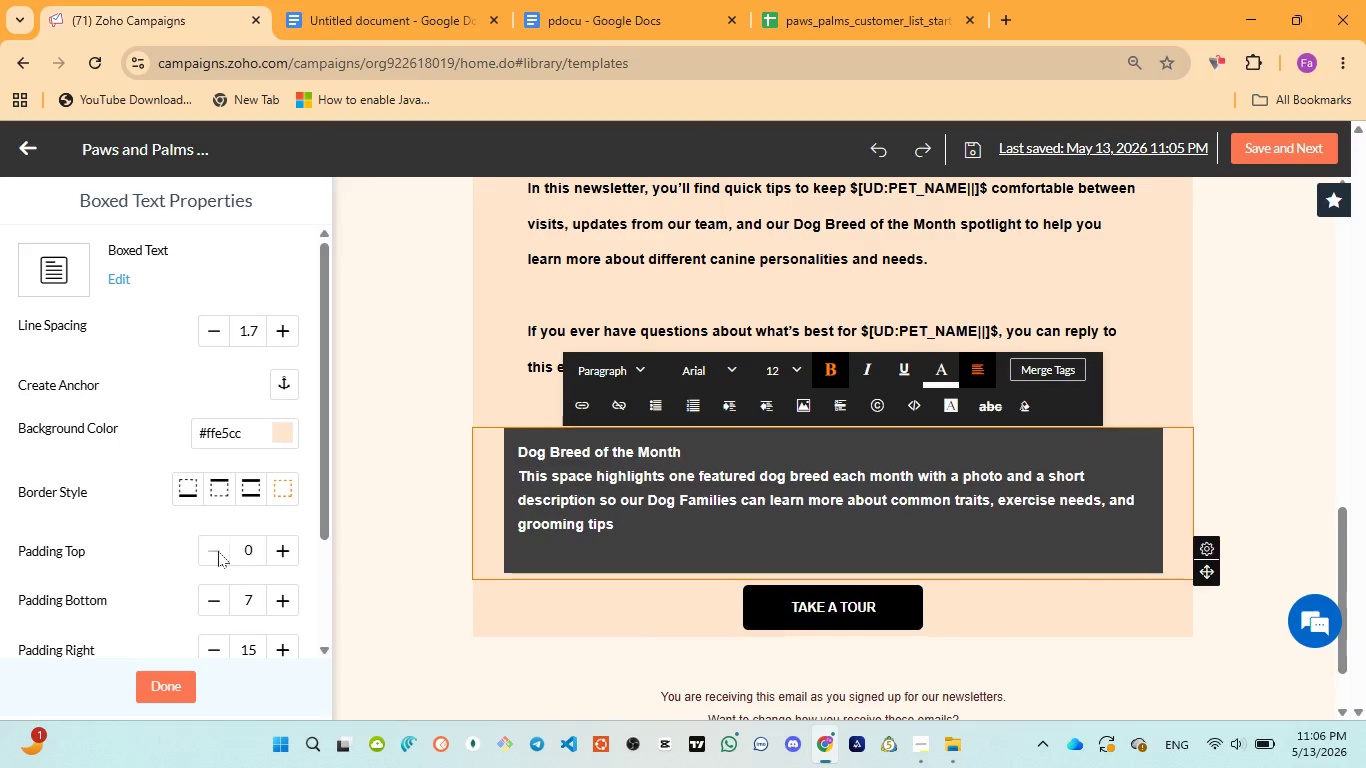 
triple_click([218, 551])
 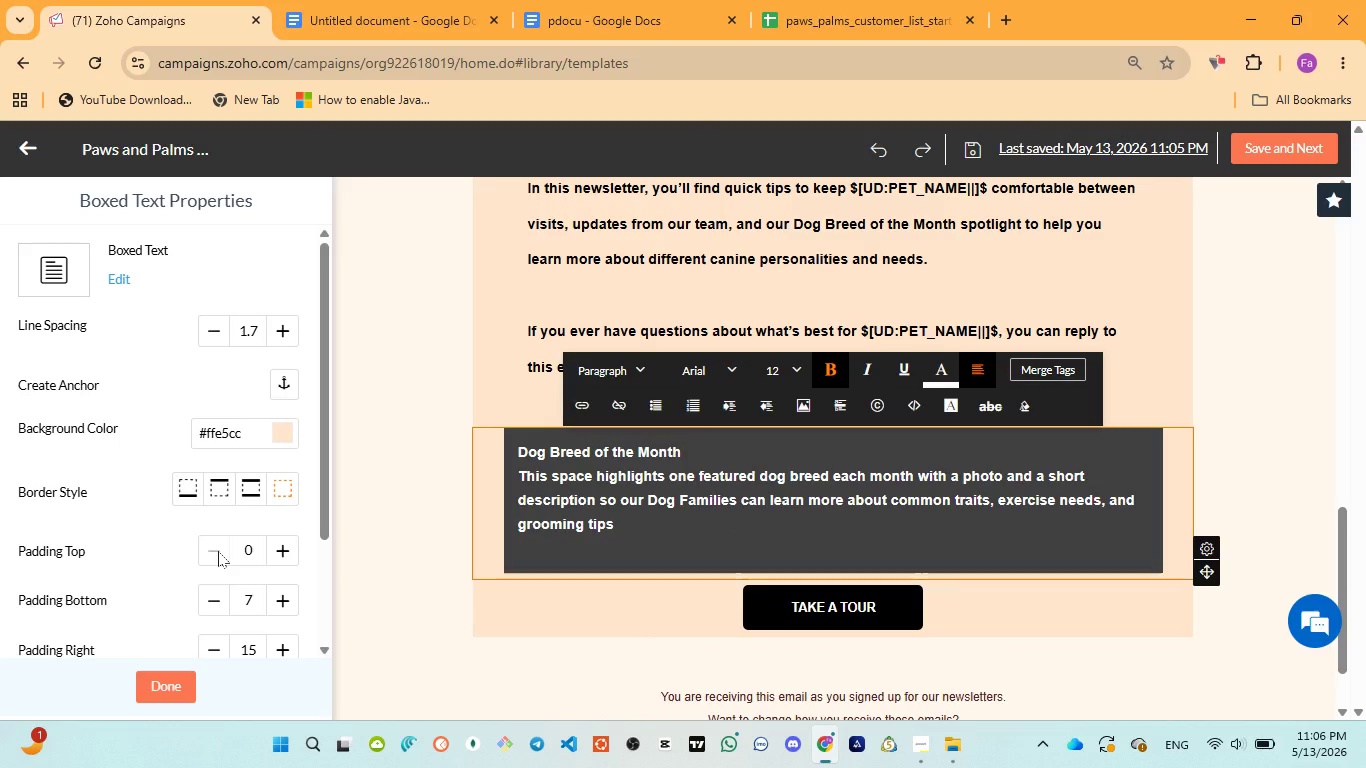 
triple_click([218, 551])
 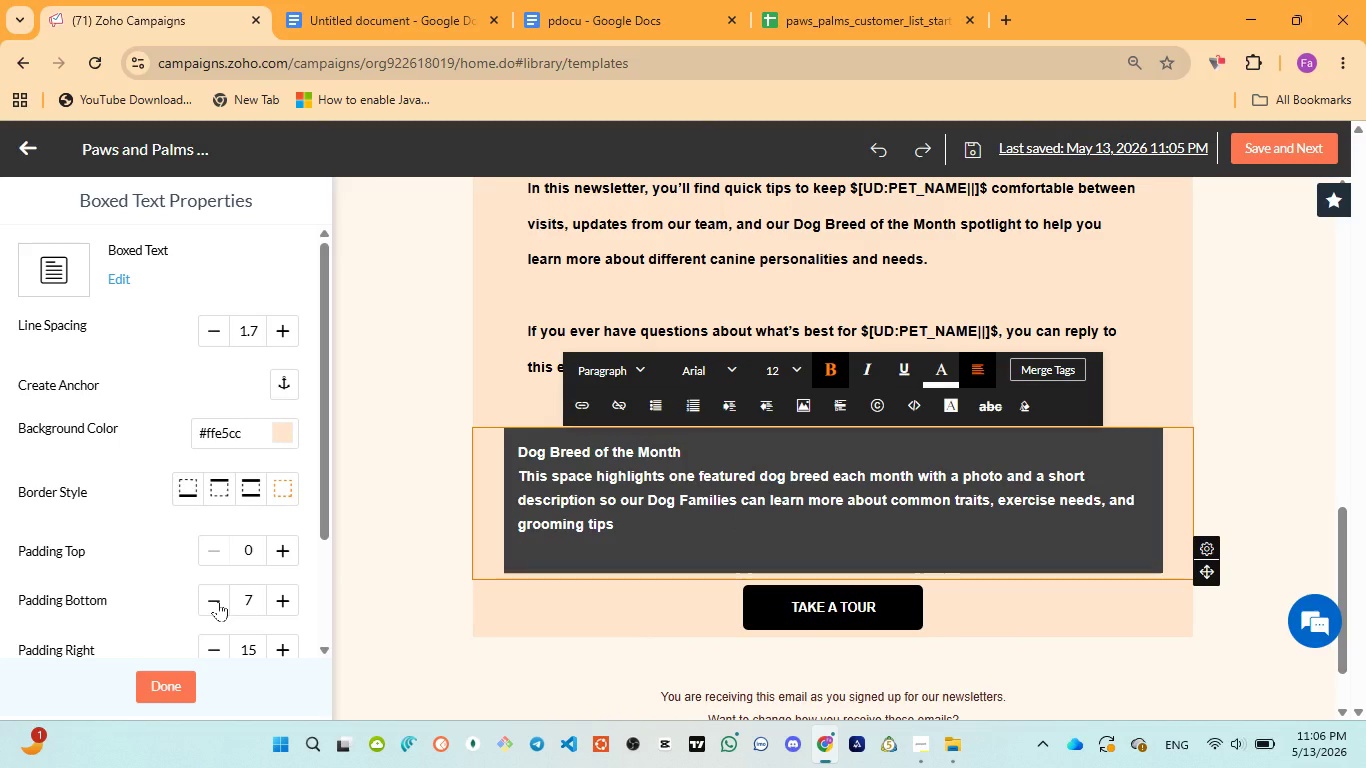 
double_click([218, 601])
 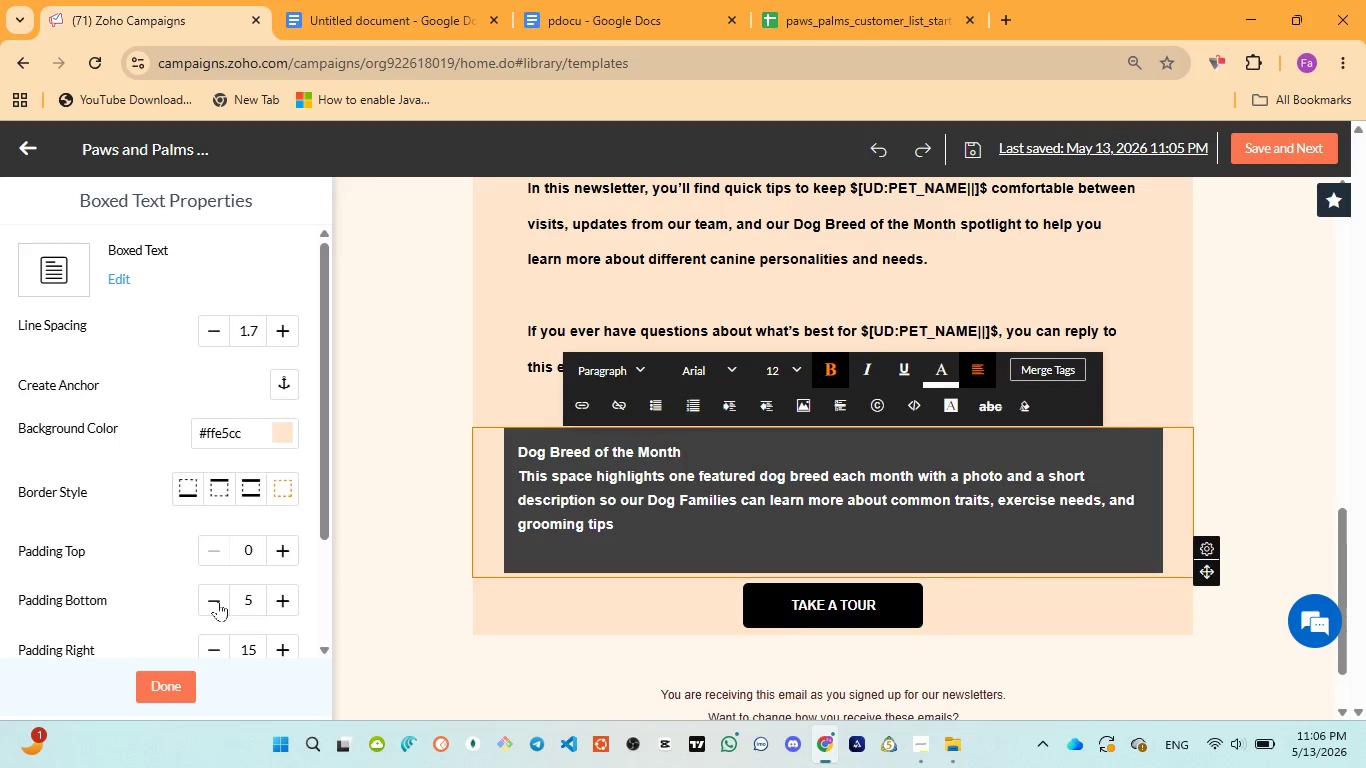 
triple_click([218, 601])
 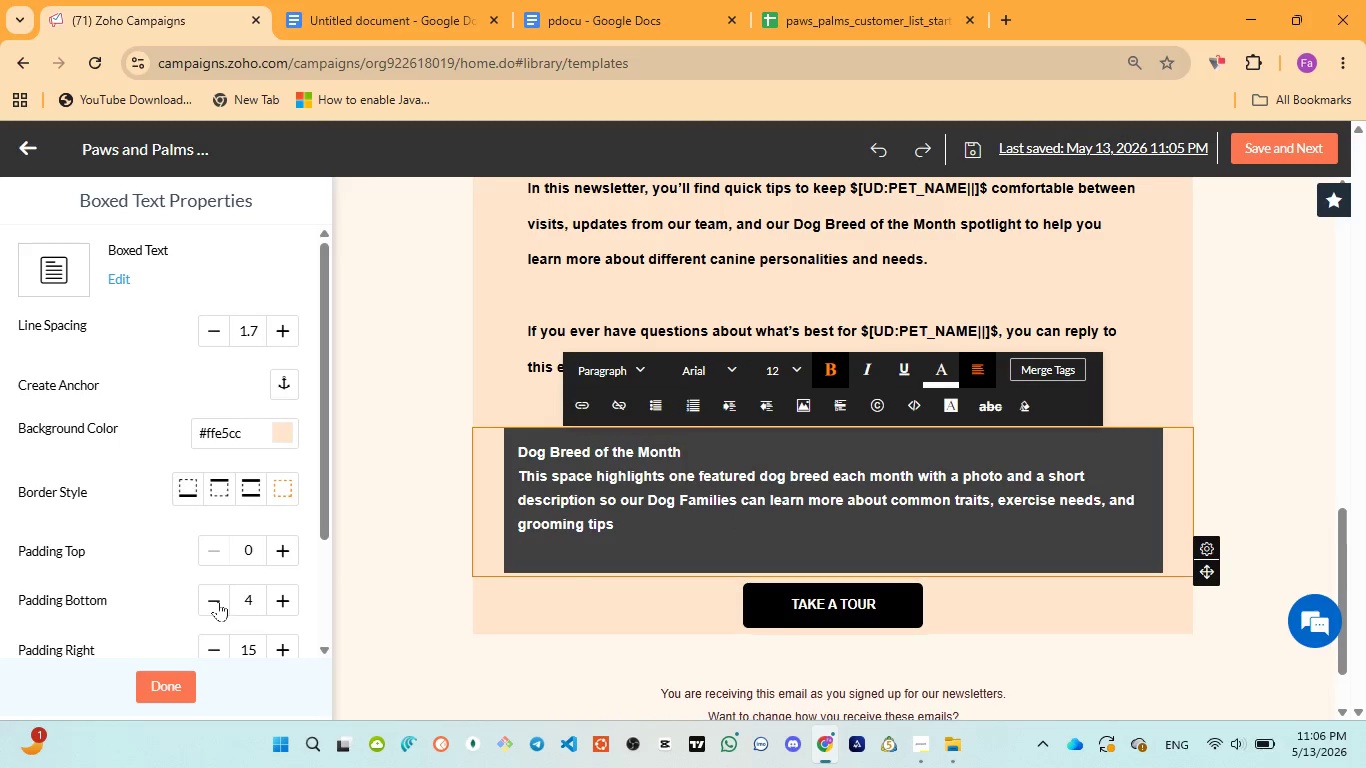 
triple_click([218, 601])
 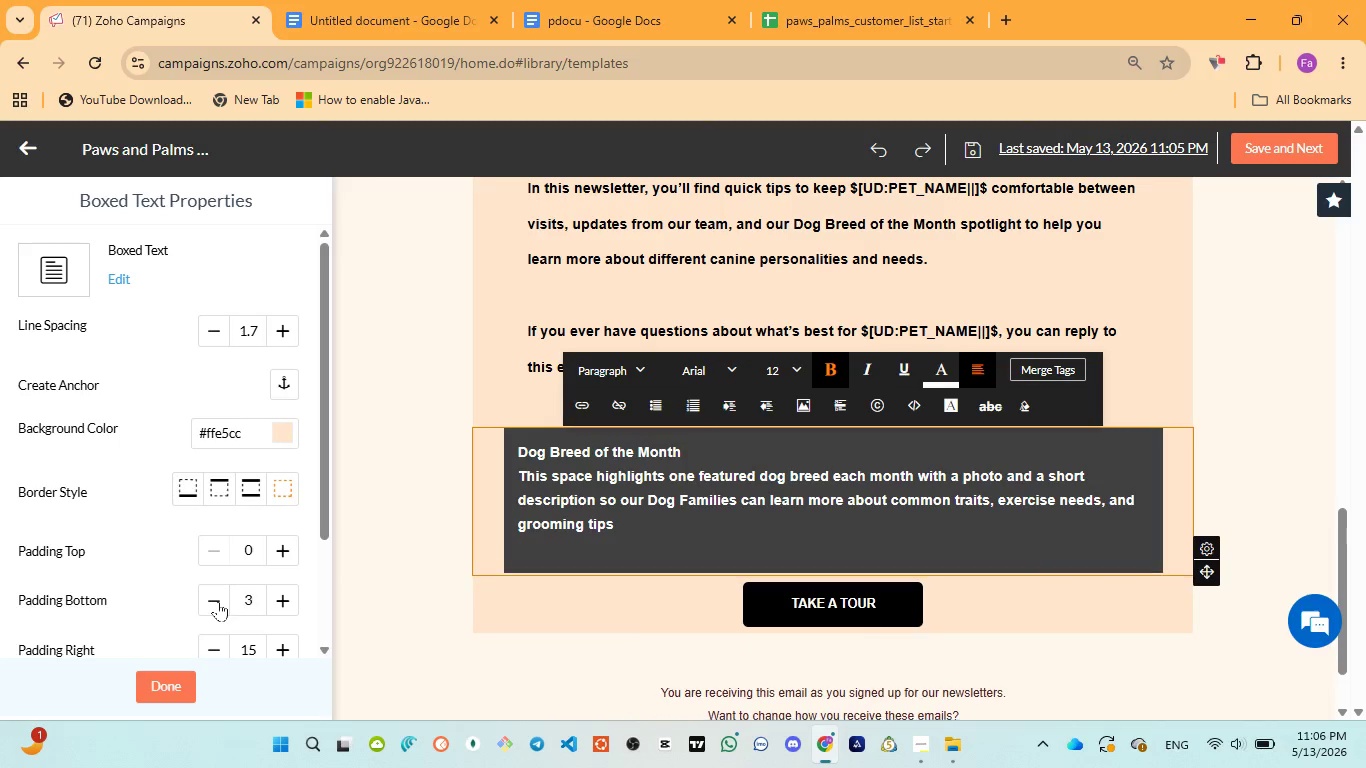 
triple_click([218, 601])
 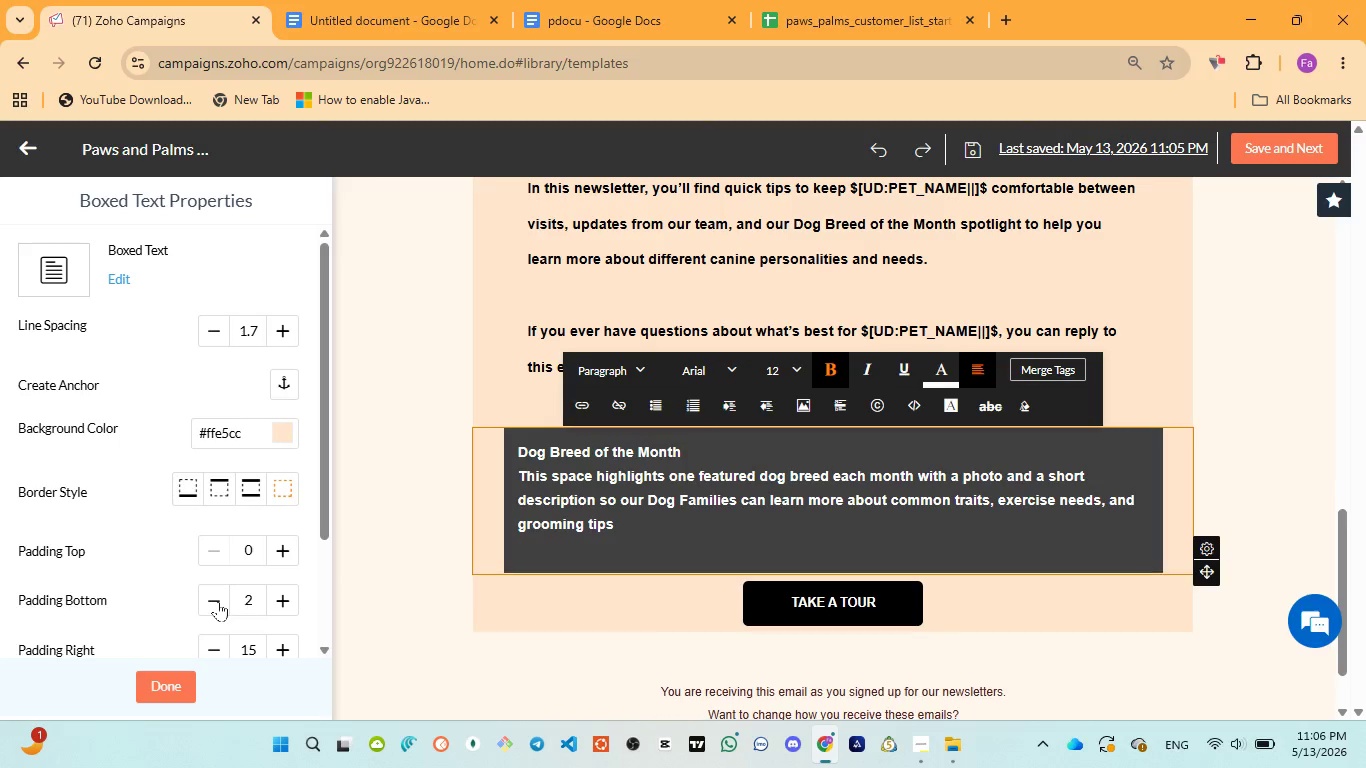 
triple_click([218, 601])
 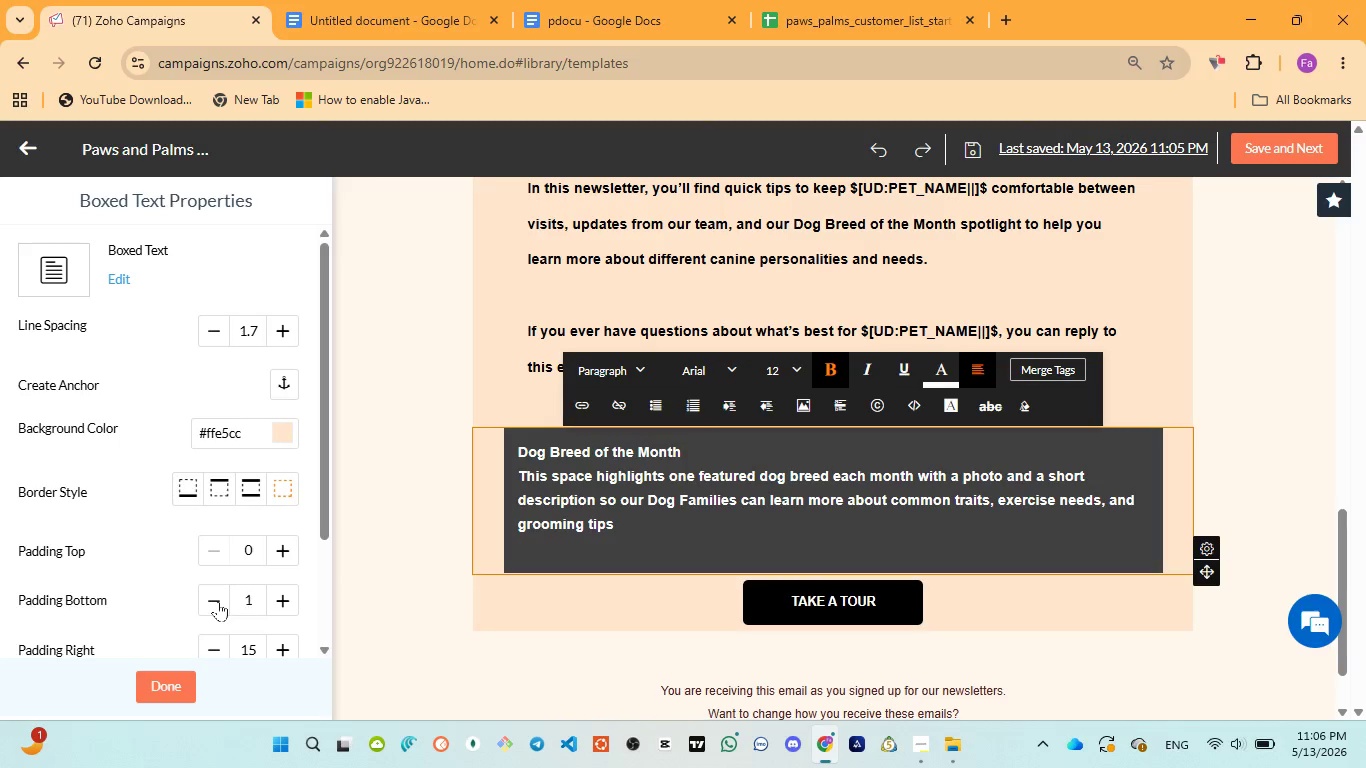 
triple_click([218, 601])
 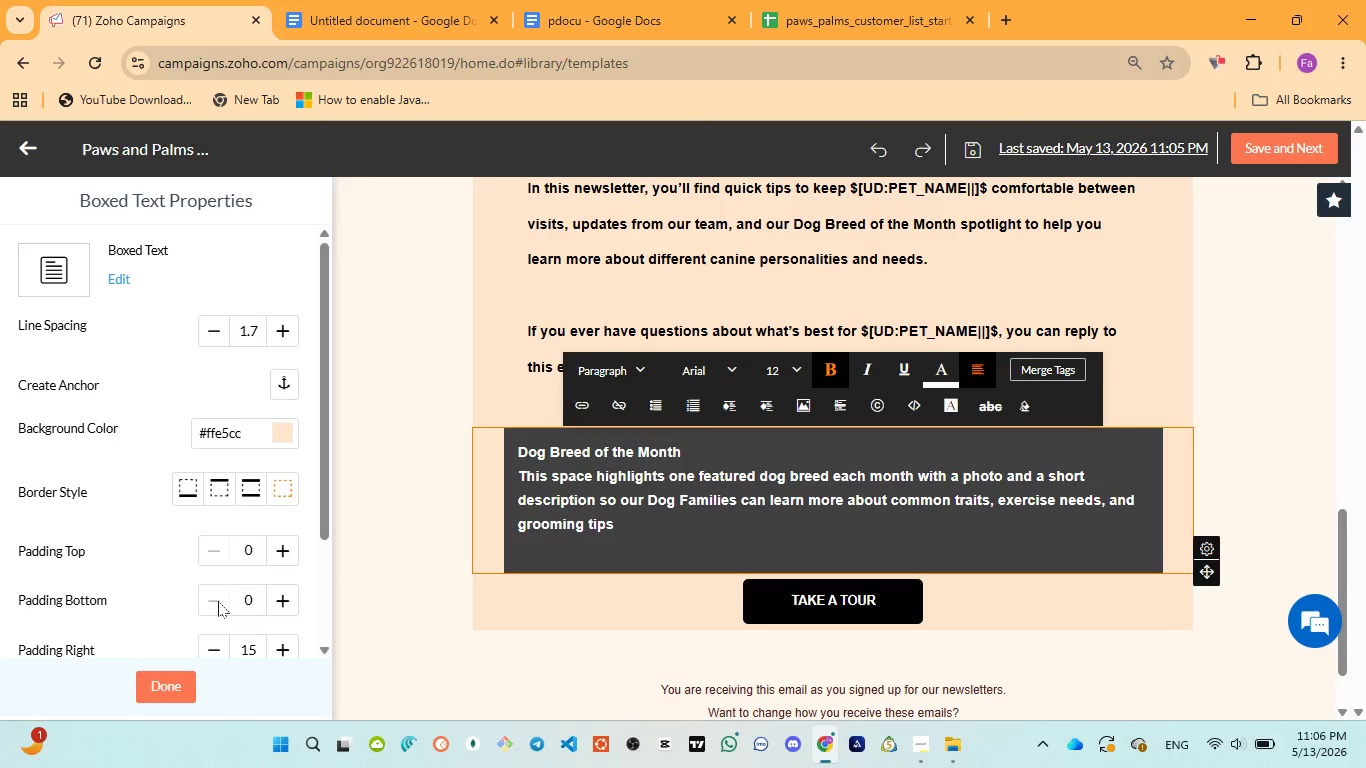 
triple_click([218, 601])
 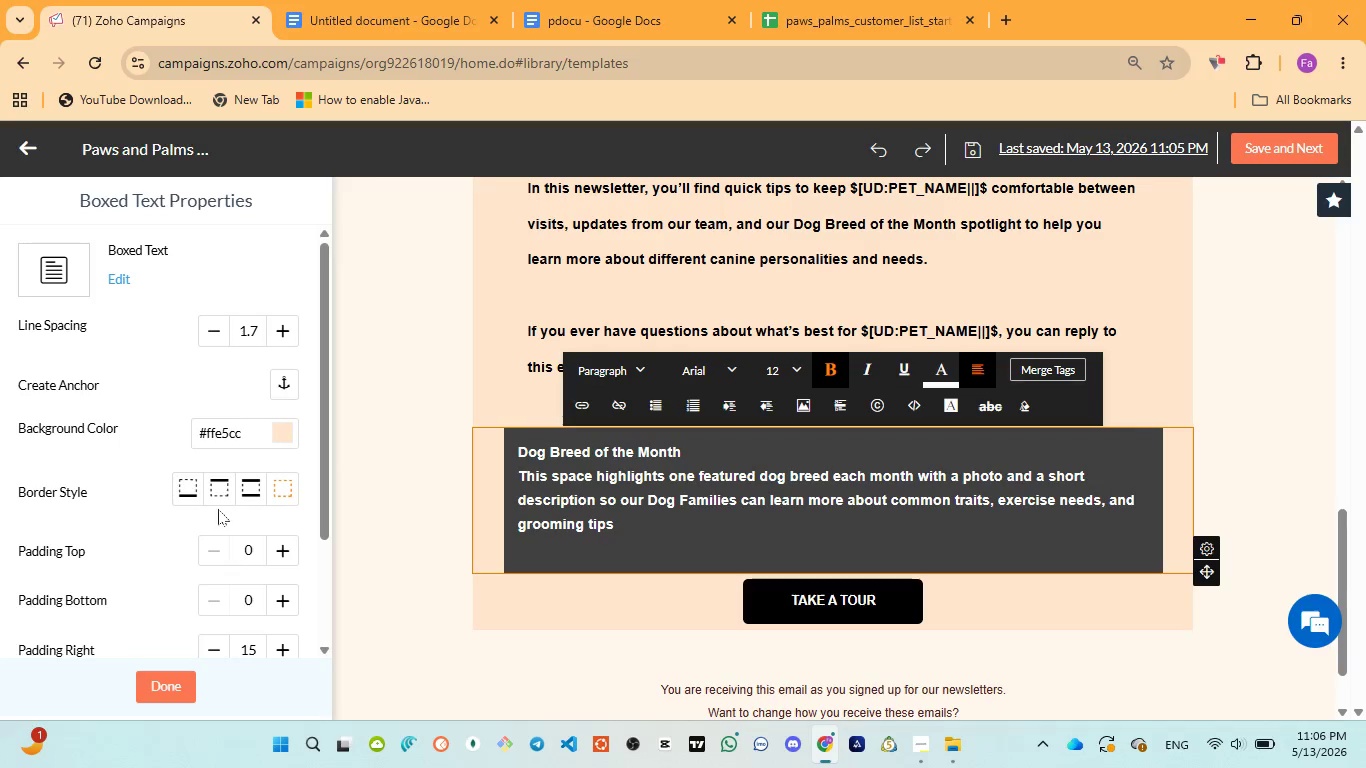 
scroll: coordinate [218, 507], scroll_direction: down, amount: 2.0
 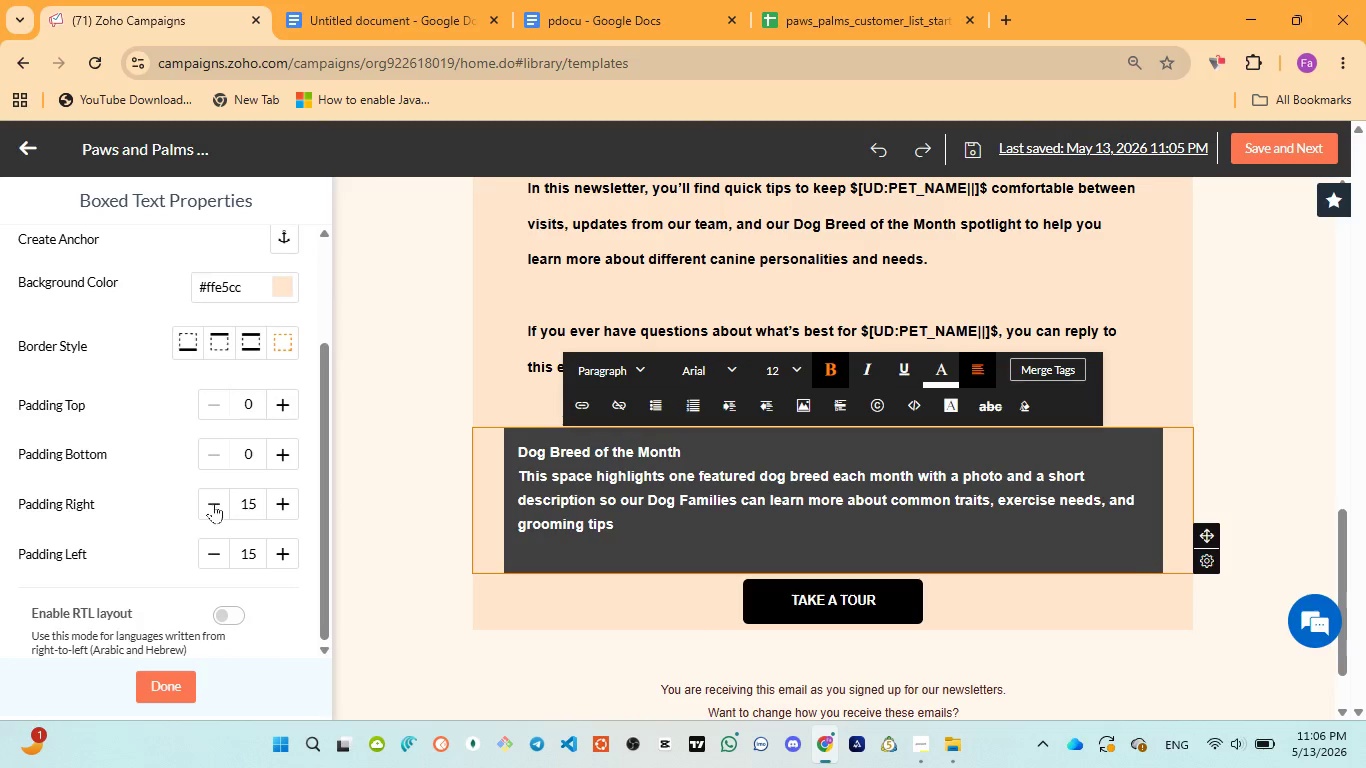 
double_click([213, 503])
 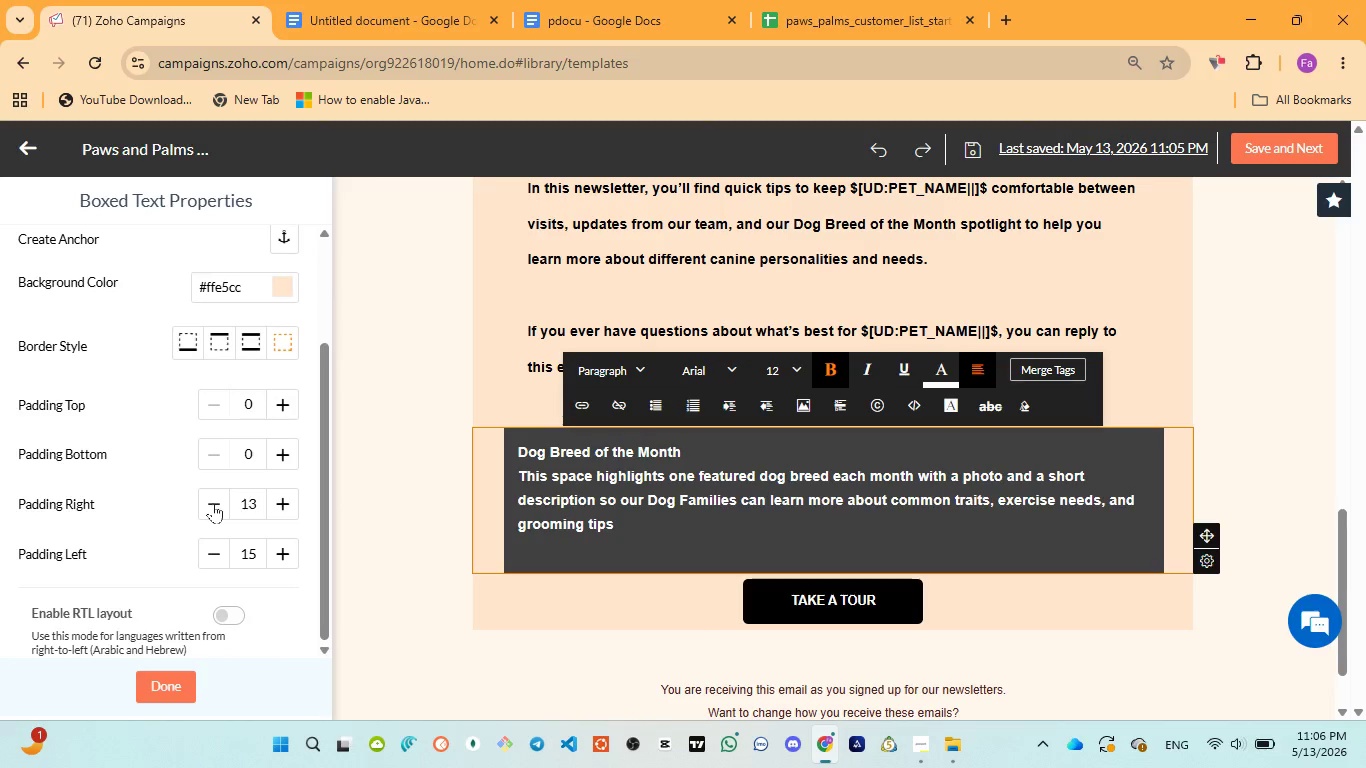 
triple_click([213, 503])
 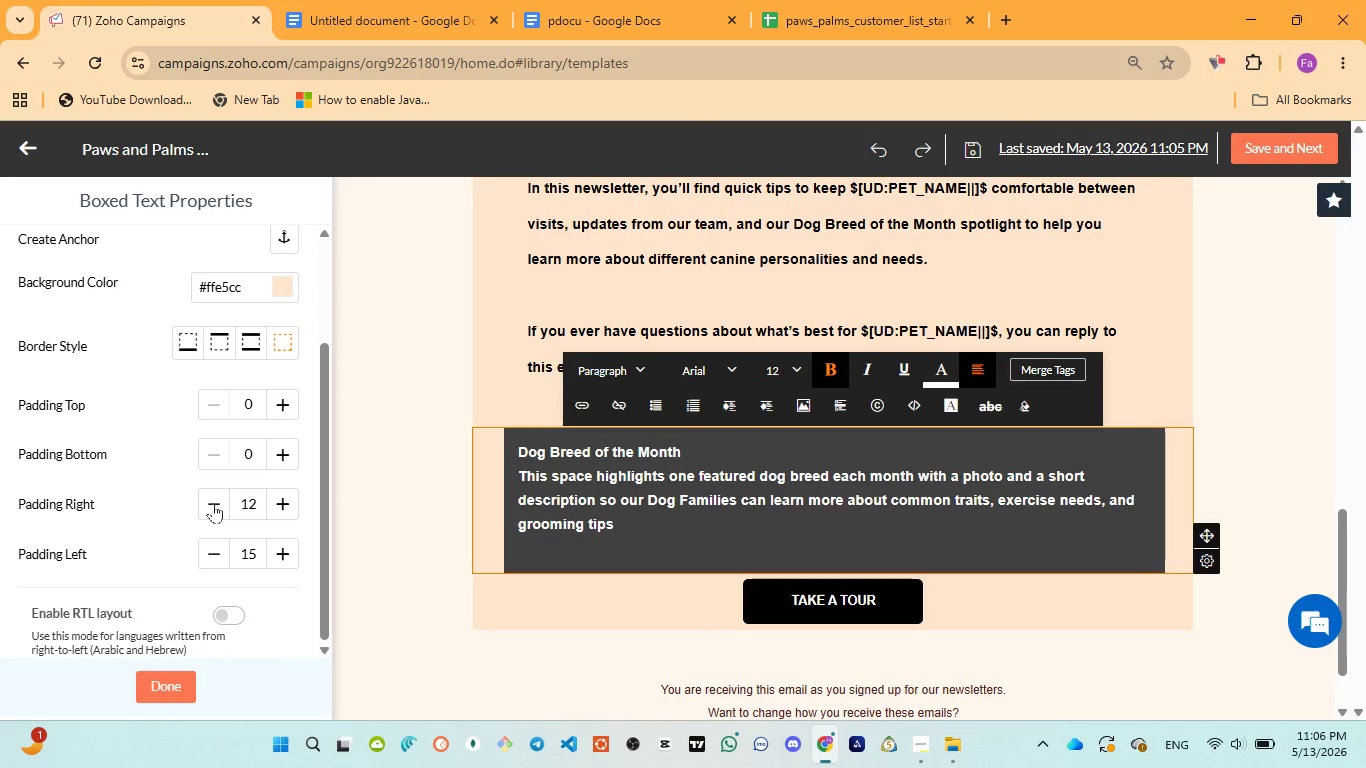 
triple_click([213, 503])
 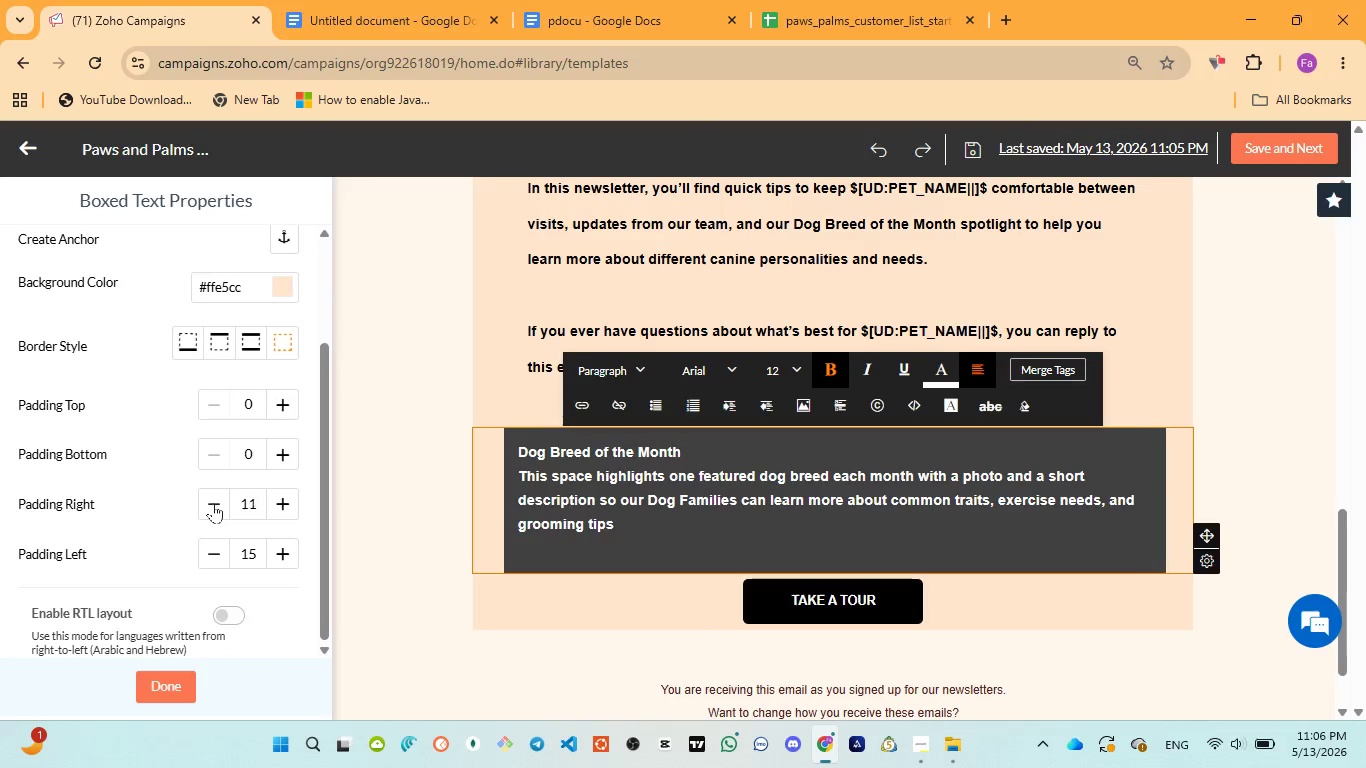 
triple_click([213, 503])
 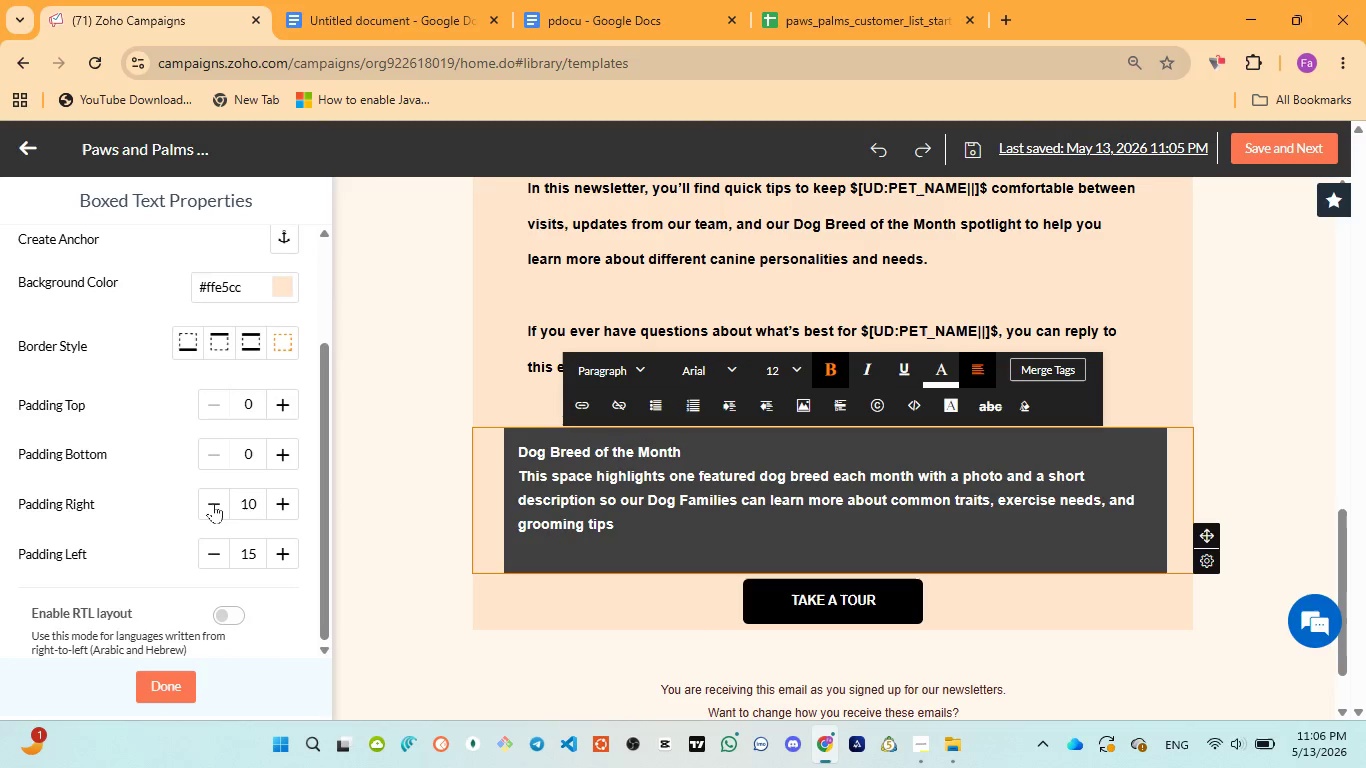 
triple_click([213, 503])
 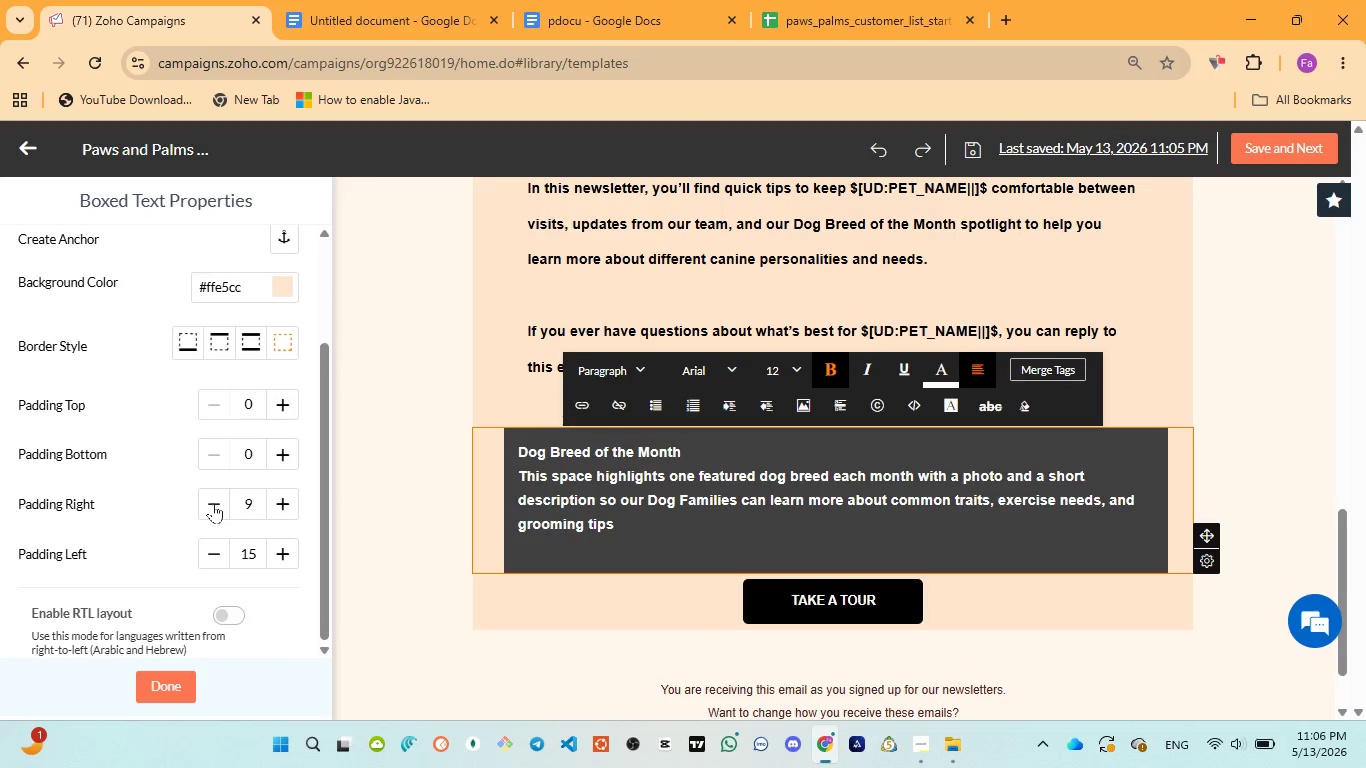 
triple_click([213, 503])
 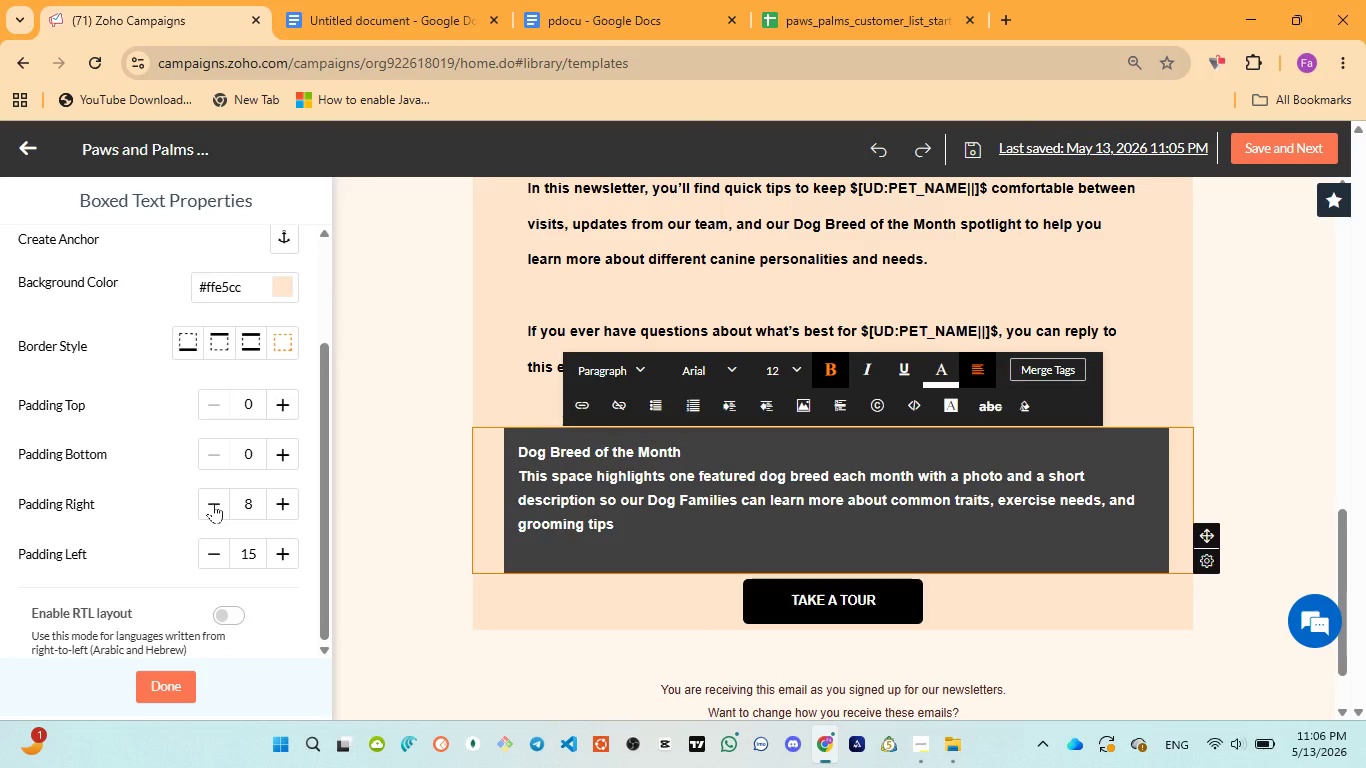 
triple_click([213, 503])
 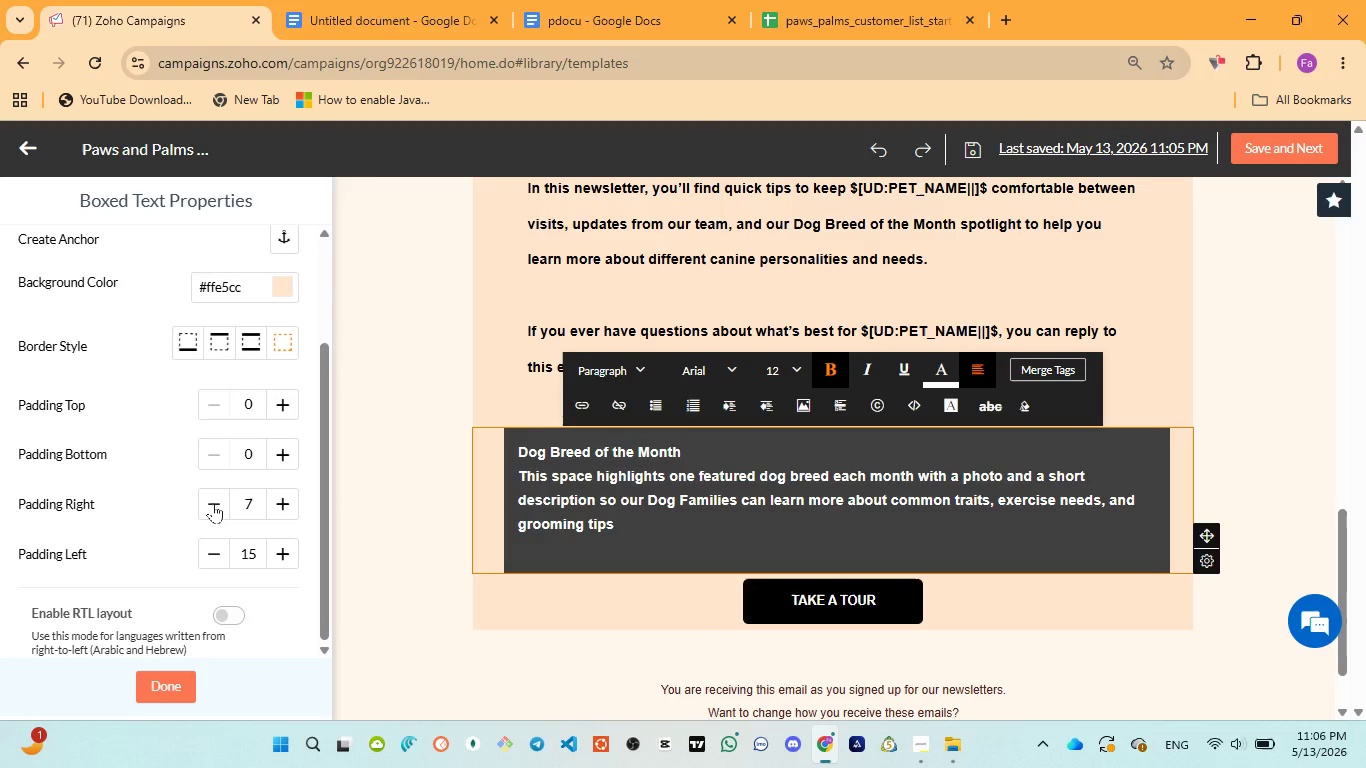 
triple_click([213, 503])
 